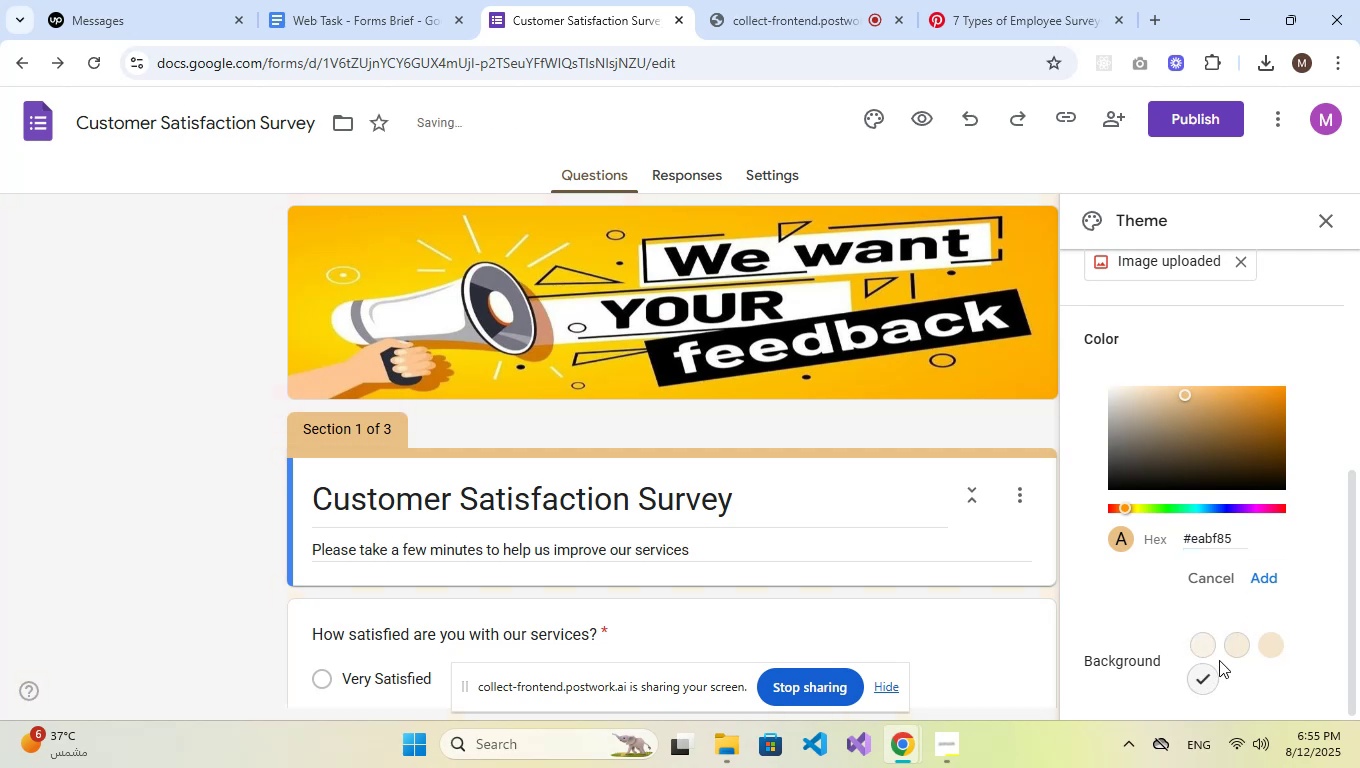 
left_click([1224, 650])
 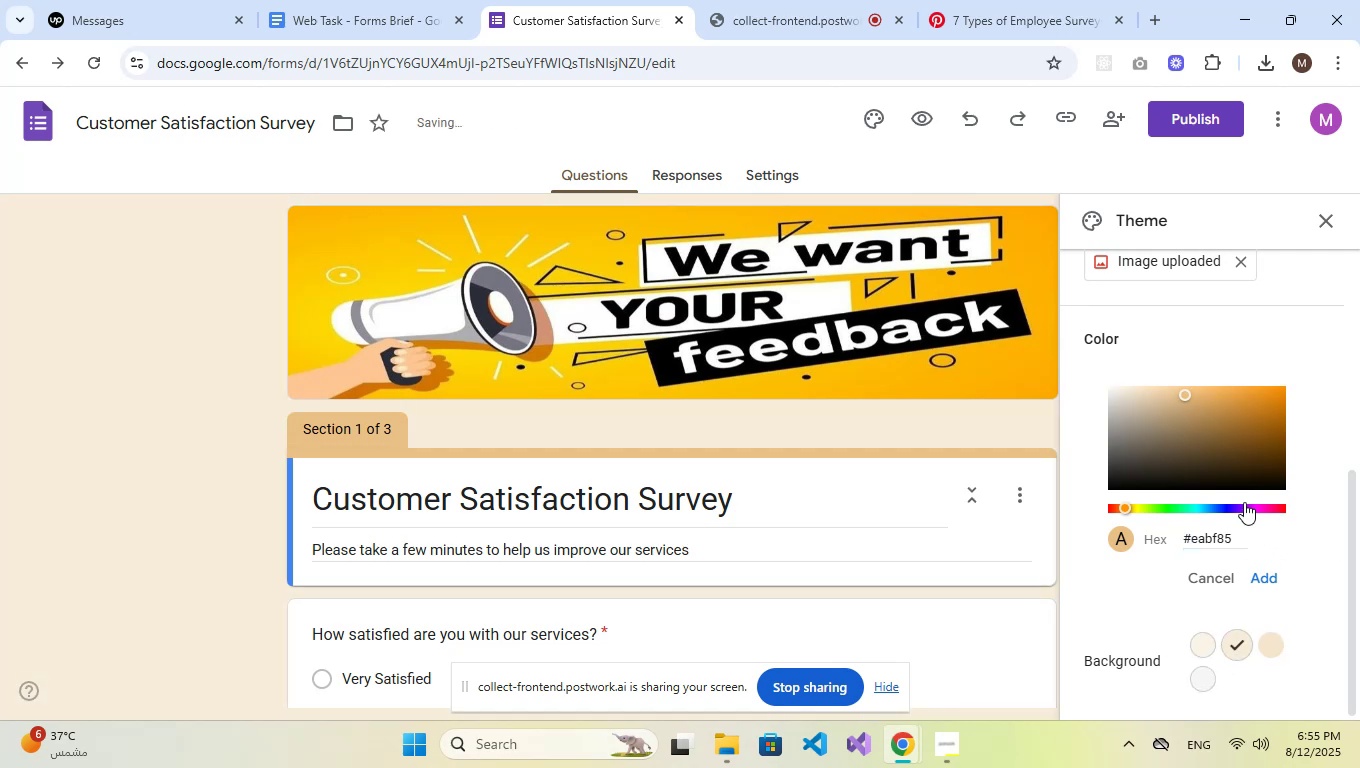 
left_click_drag(start_coordinate=[1187, 391], to_coordinate=[1223, 393])
 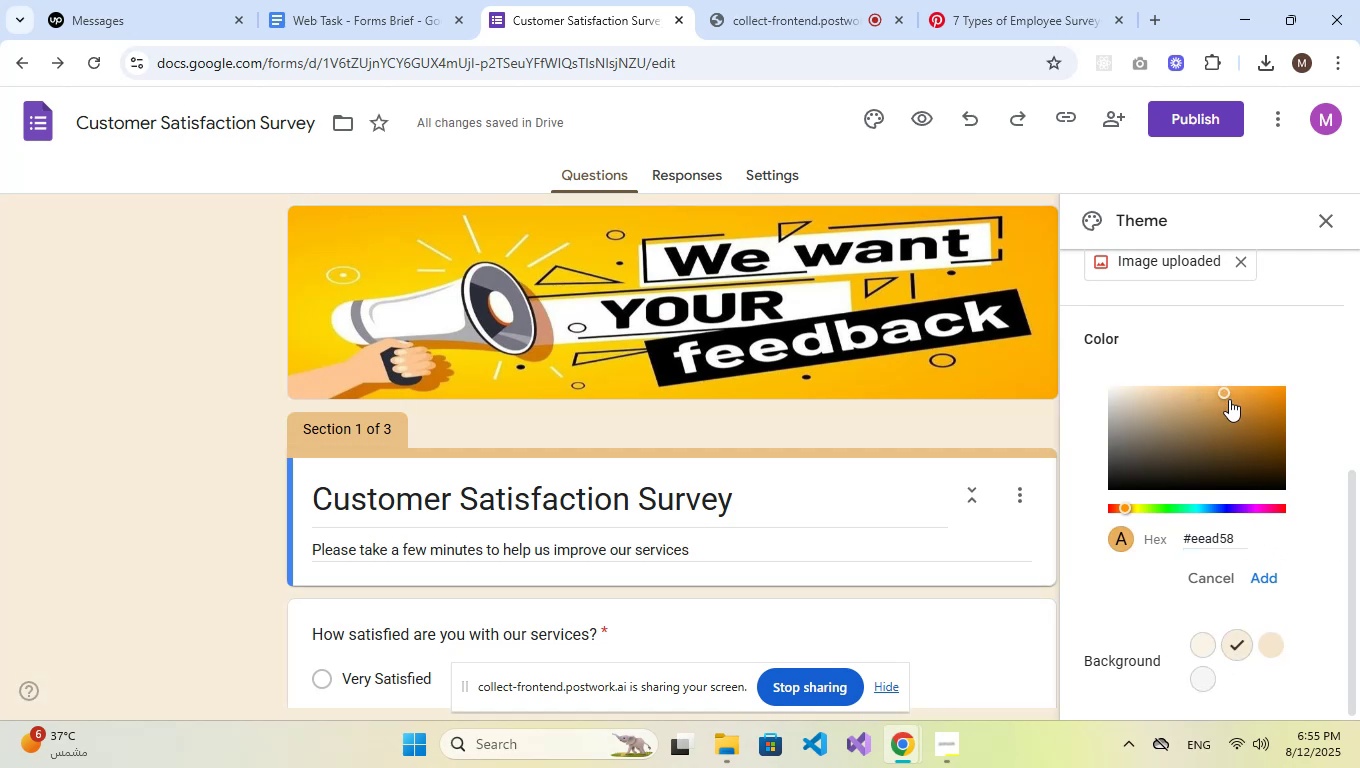 
left_click([1233, 399])
 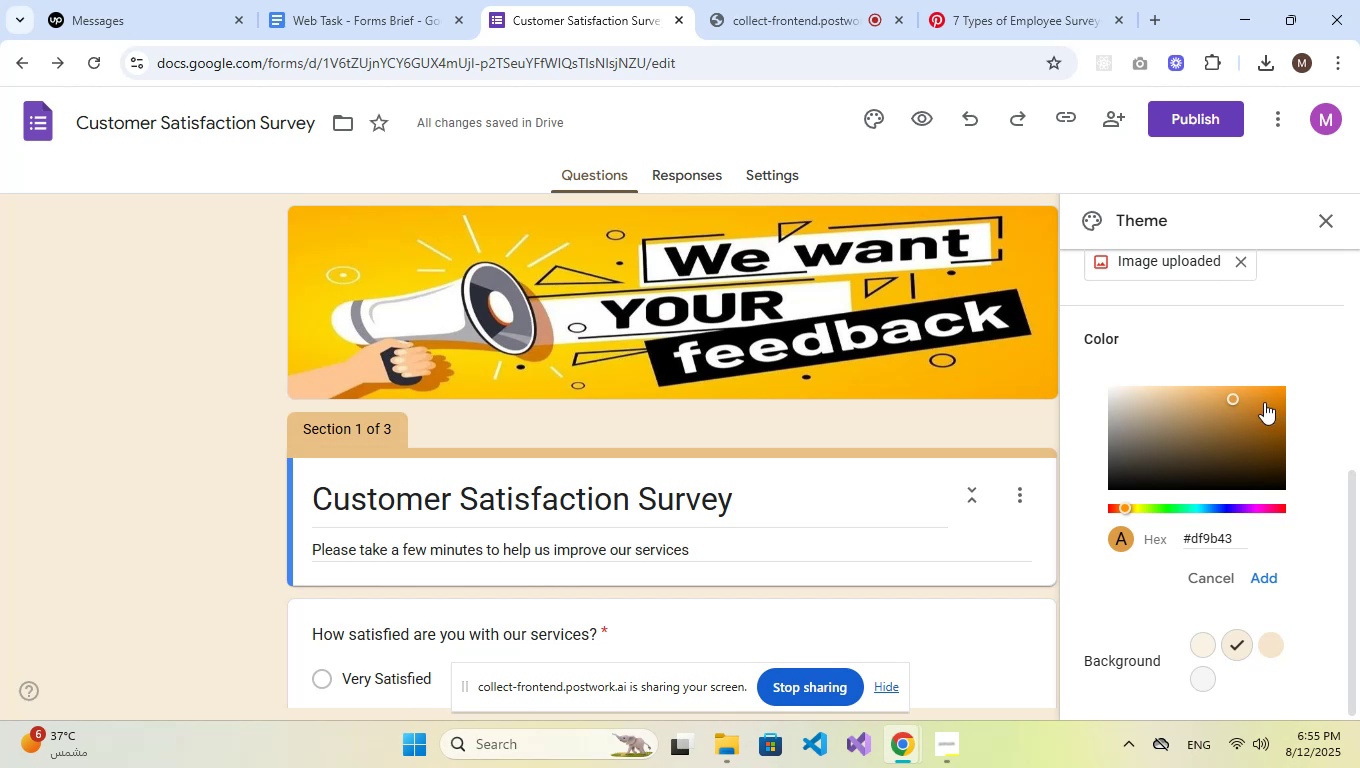 
left_click([1262, 407])
 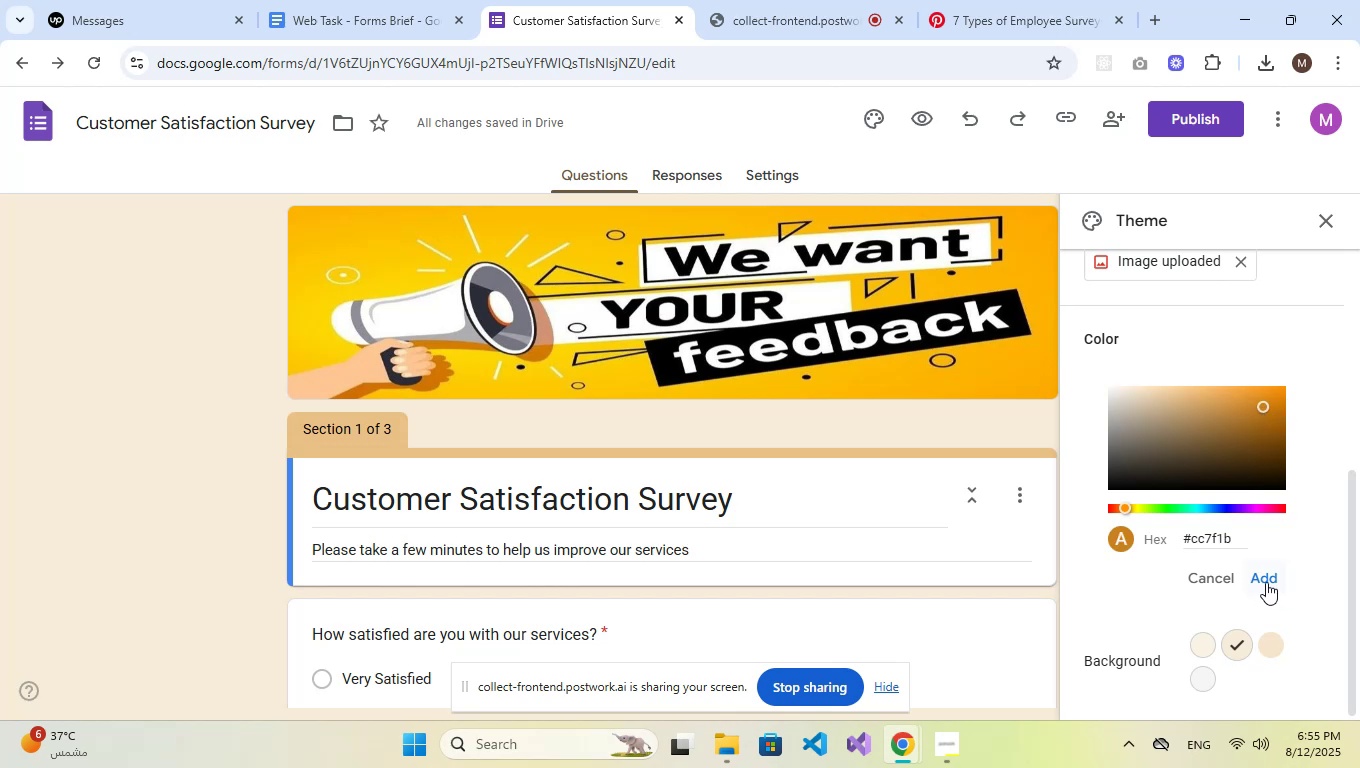 
left_click([1266, 580])
 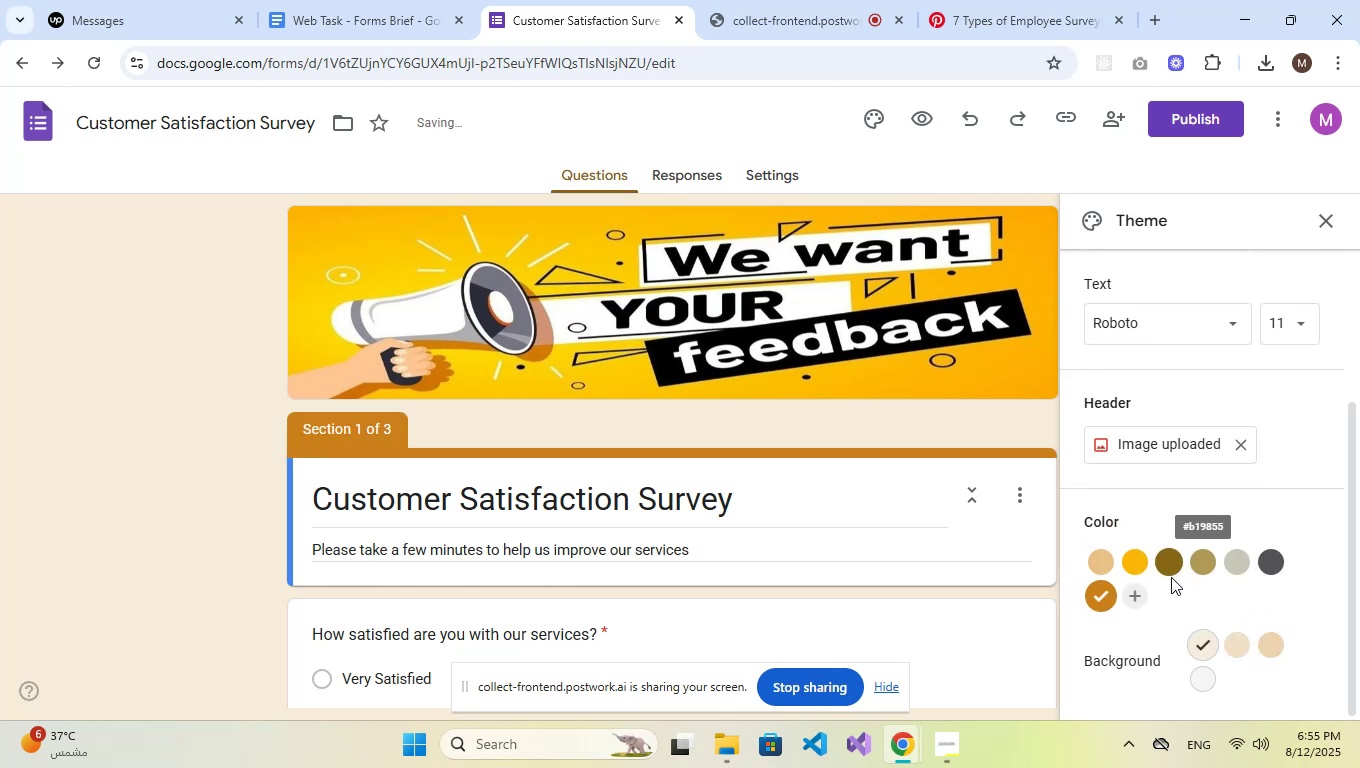 
left_click([1126, 593])
 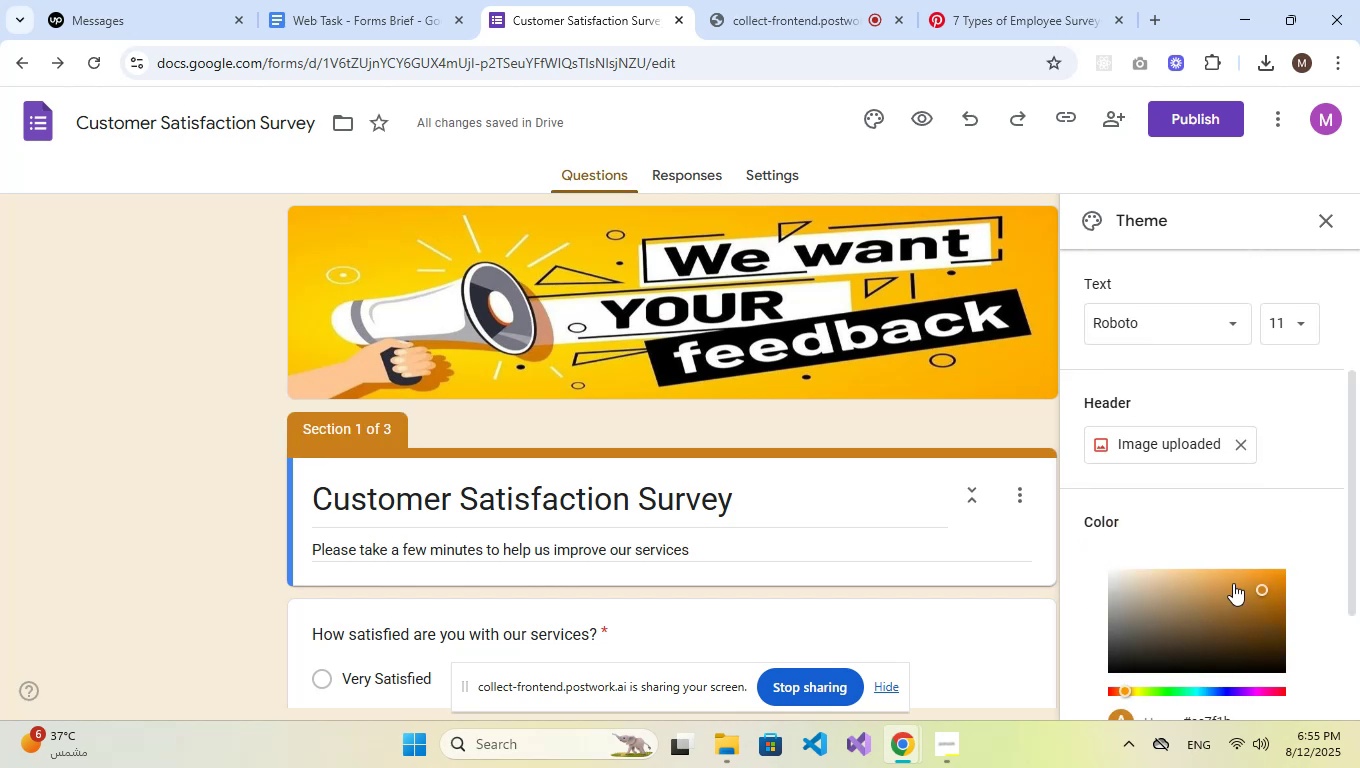 
left_click([1233, 583])
 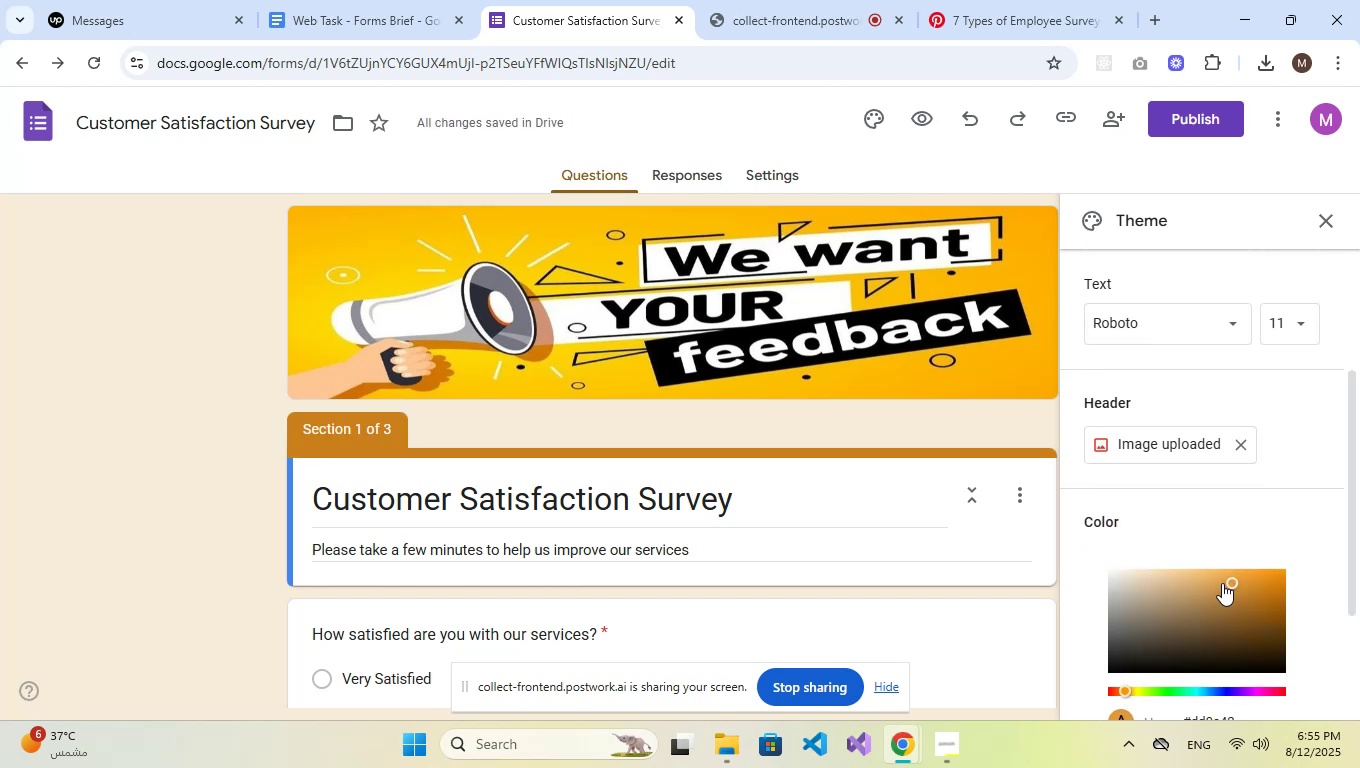 
left_click([1215, 583])
 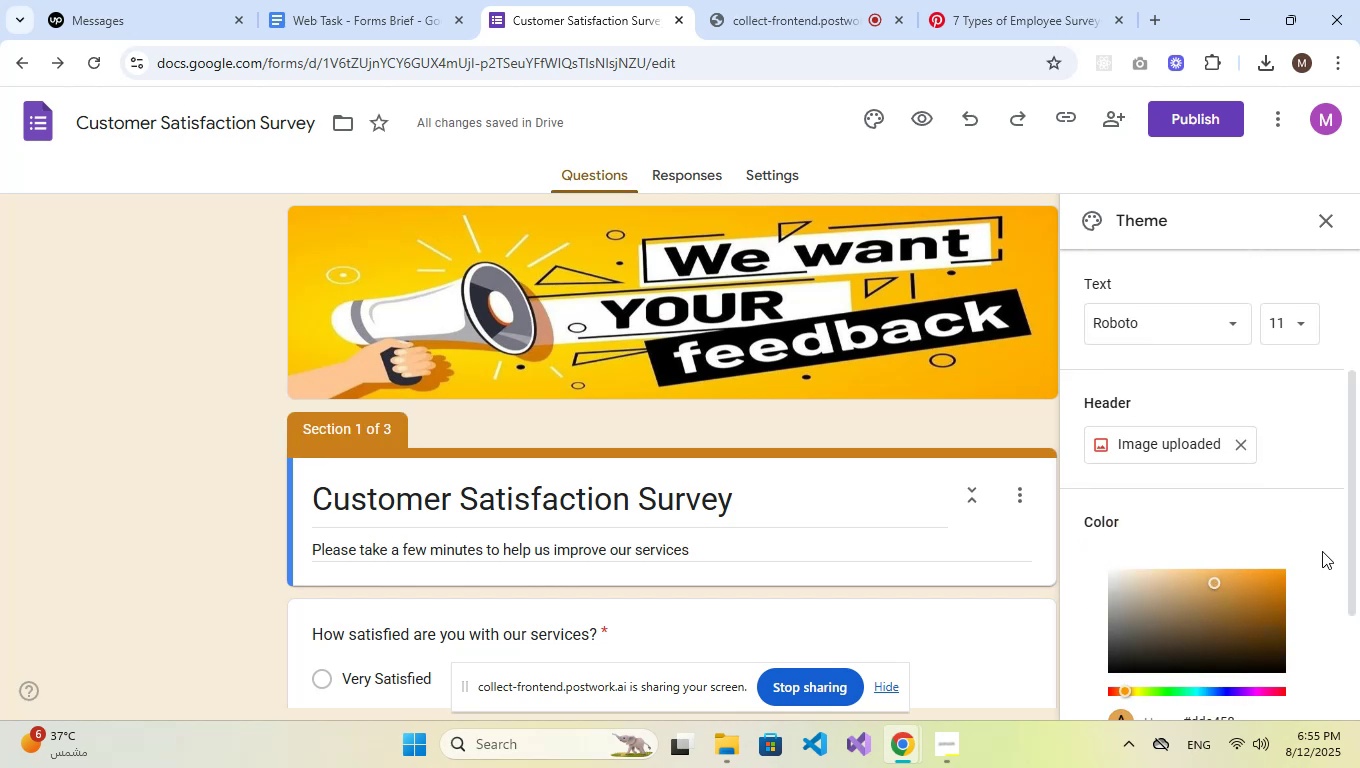 
scroll: coordinate [1240, 603], scroll_direction: down, amount: 3.0
 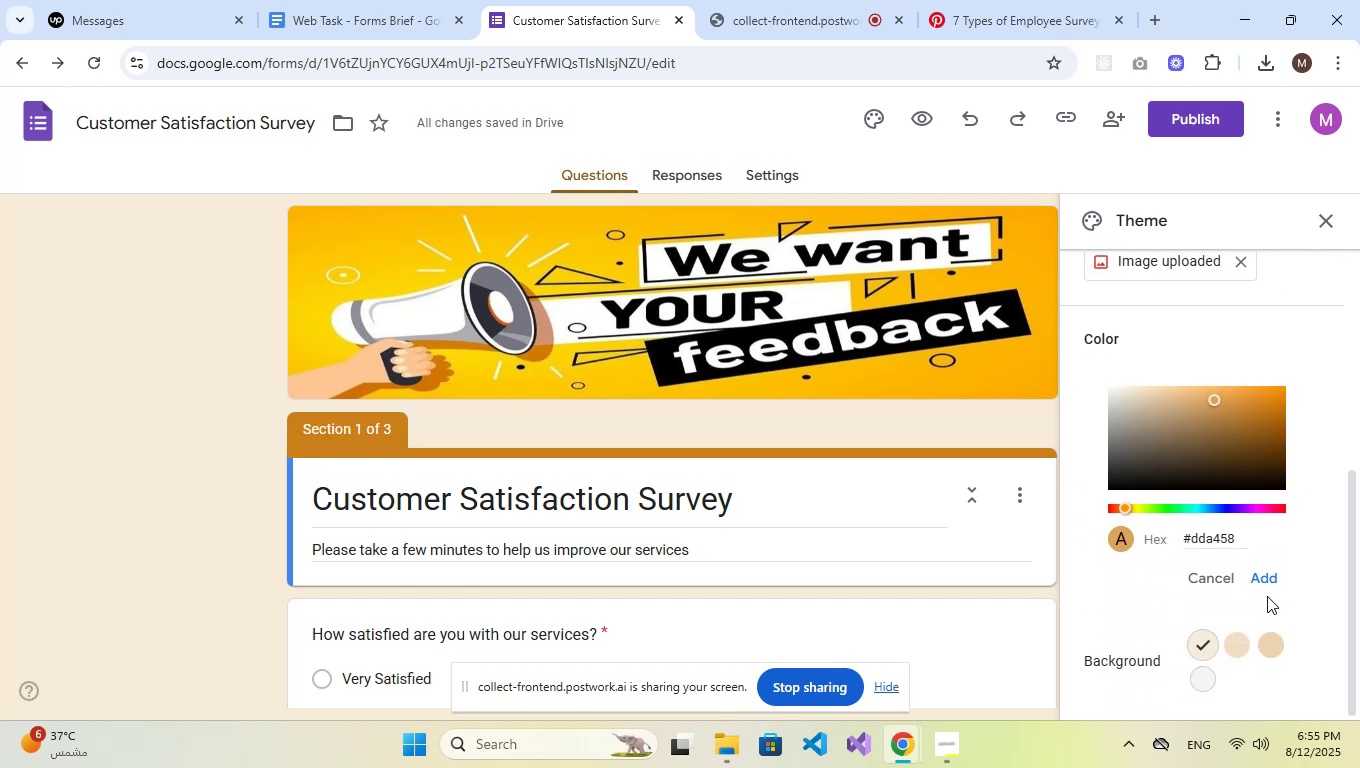 
left_click([1268, 581])
 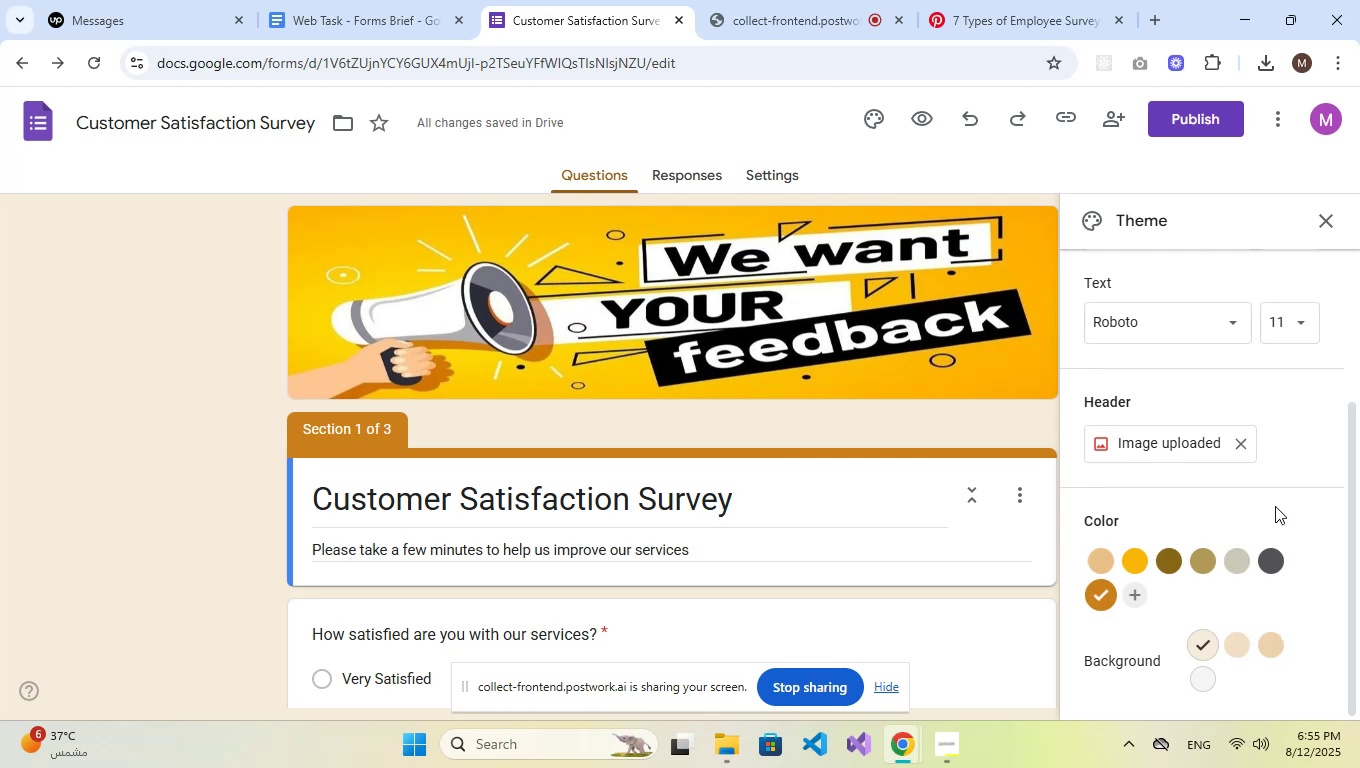 
scroll: coordinate [1281, 484], scroll_direction: up, amount: 1.0
 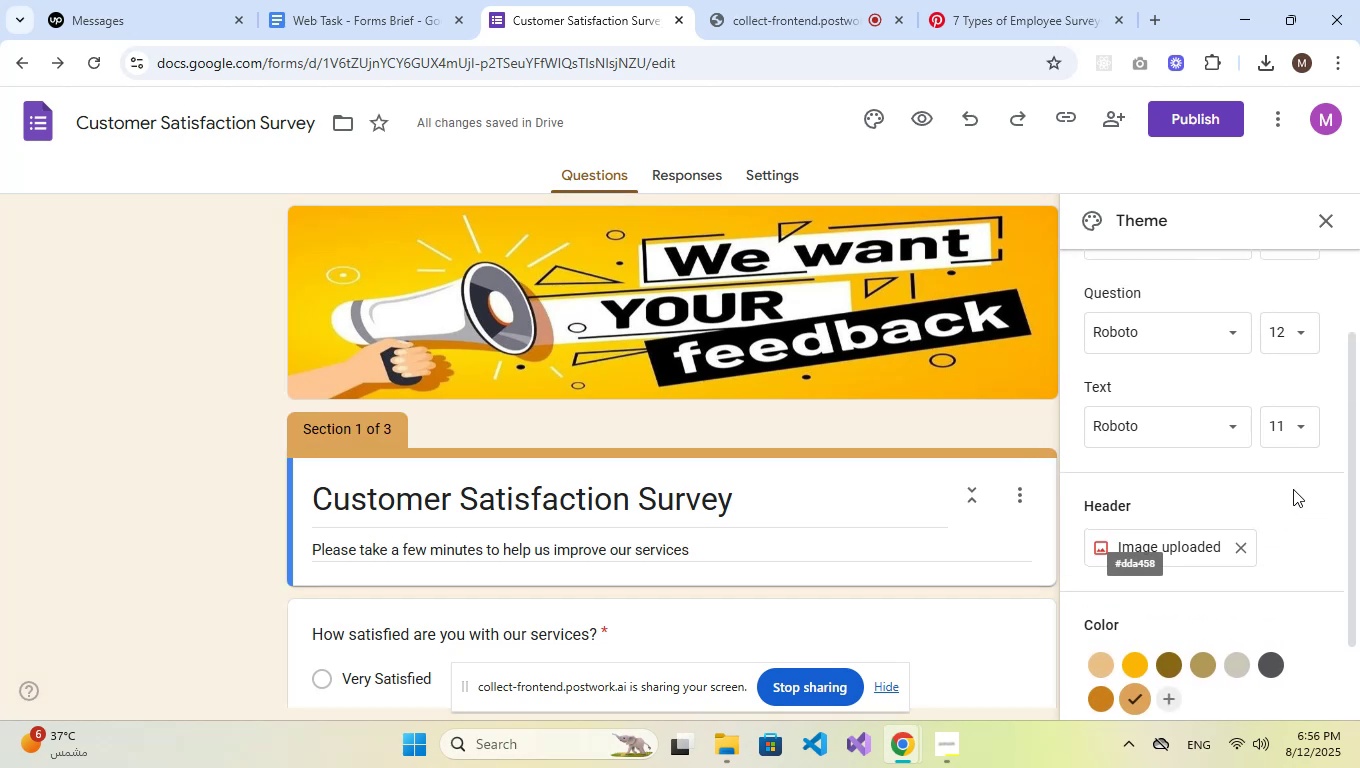 
wait(5.12)
 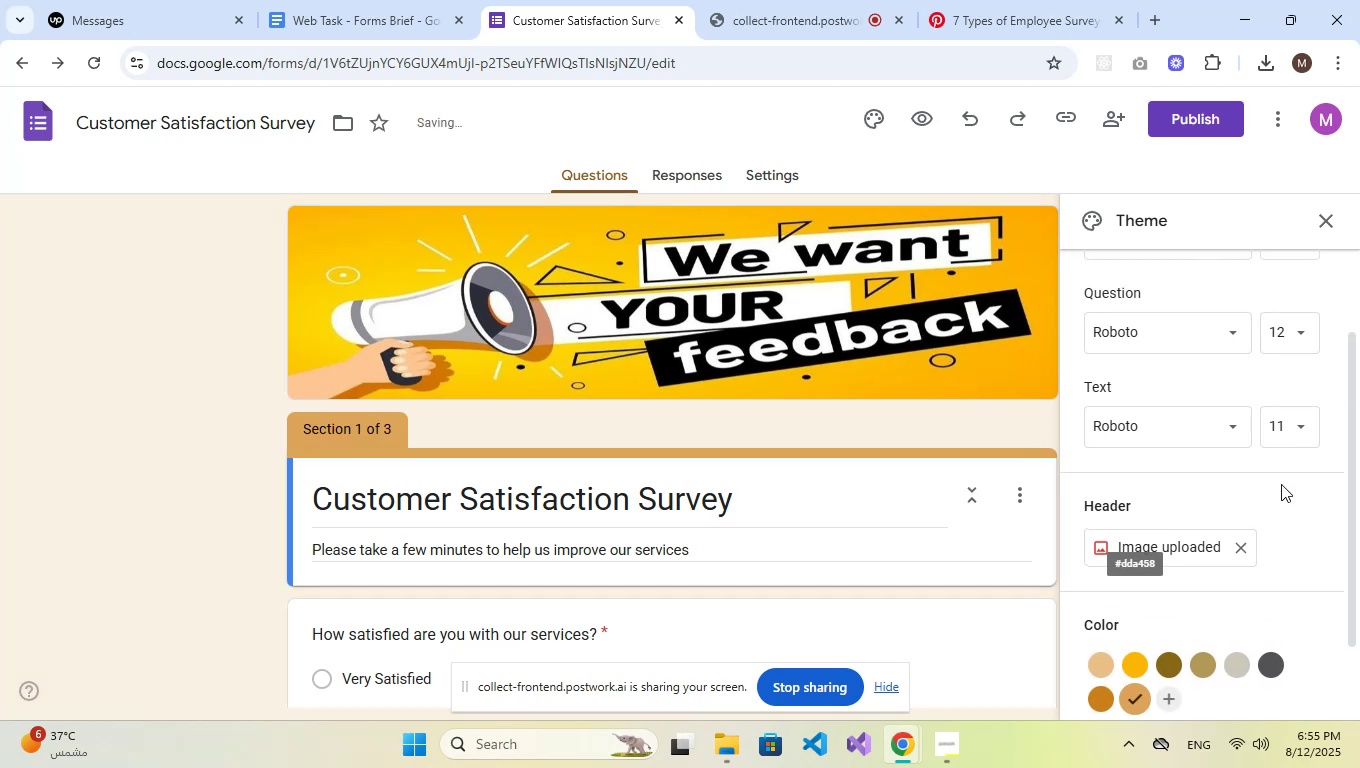 
scroll: coordinate [890, 470], scroll_direction: down, amount: 3.0
 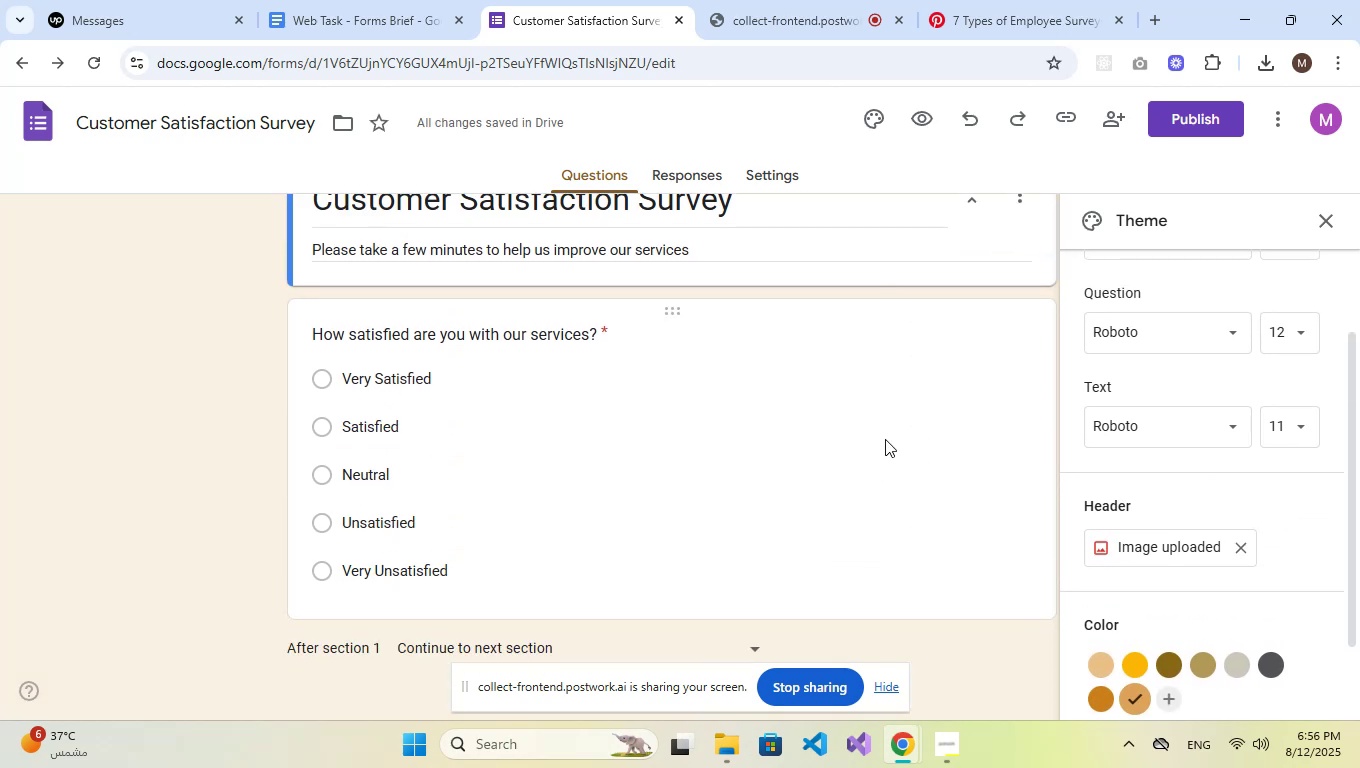 
left_click([1220, 121])
 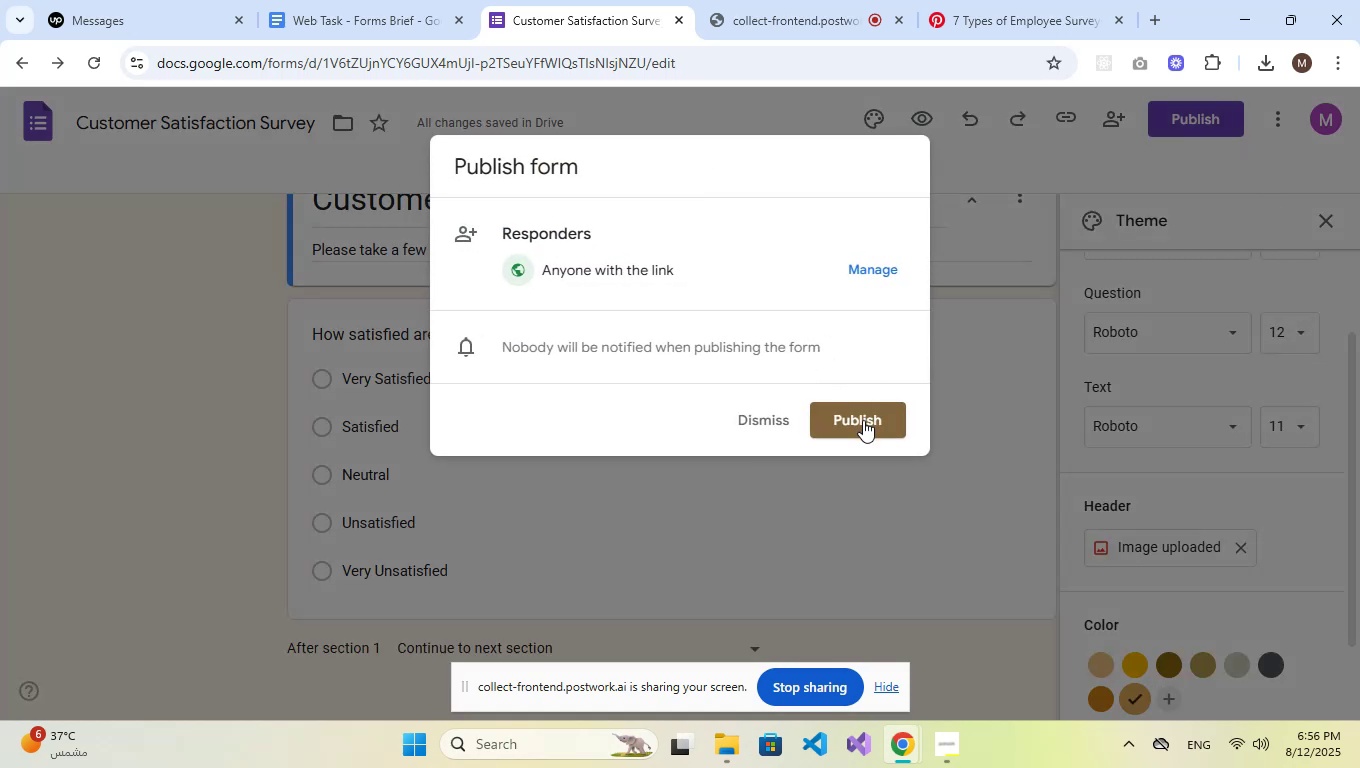 
left_click([863, 423])
 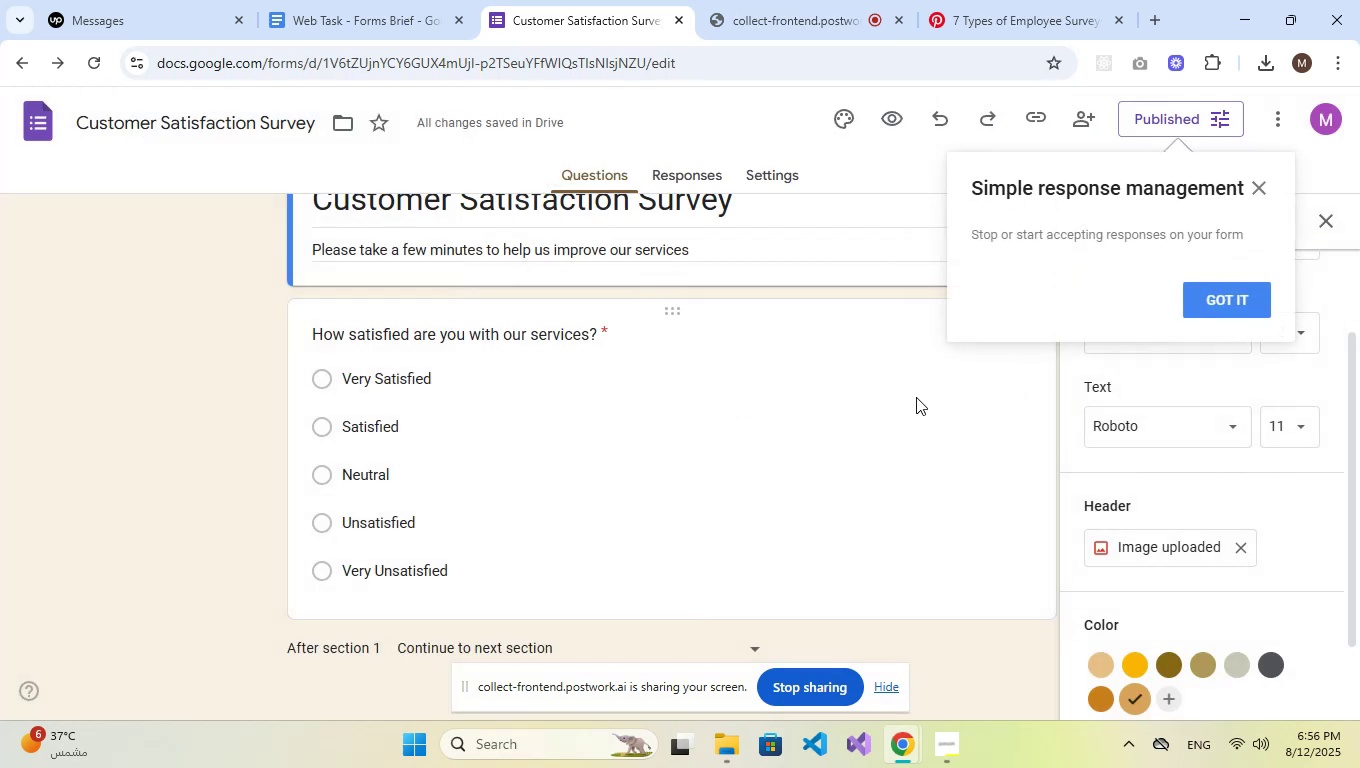 
left_click([1224, 311])
 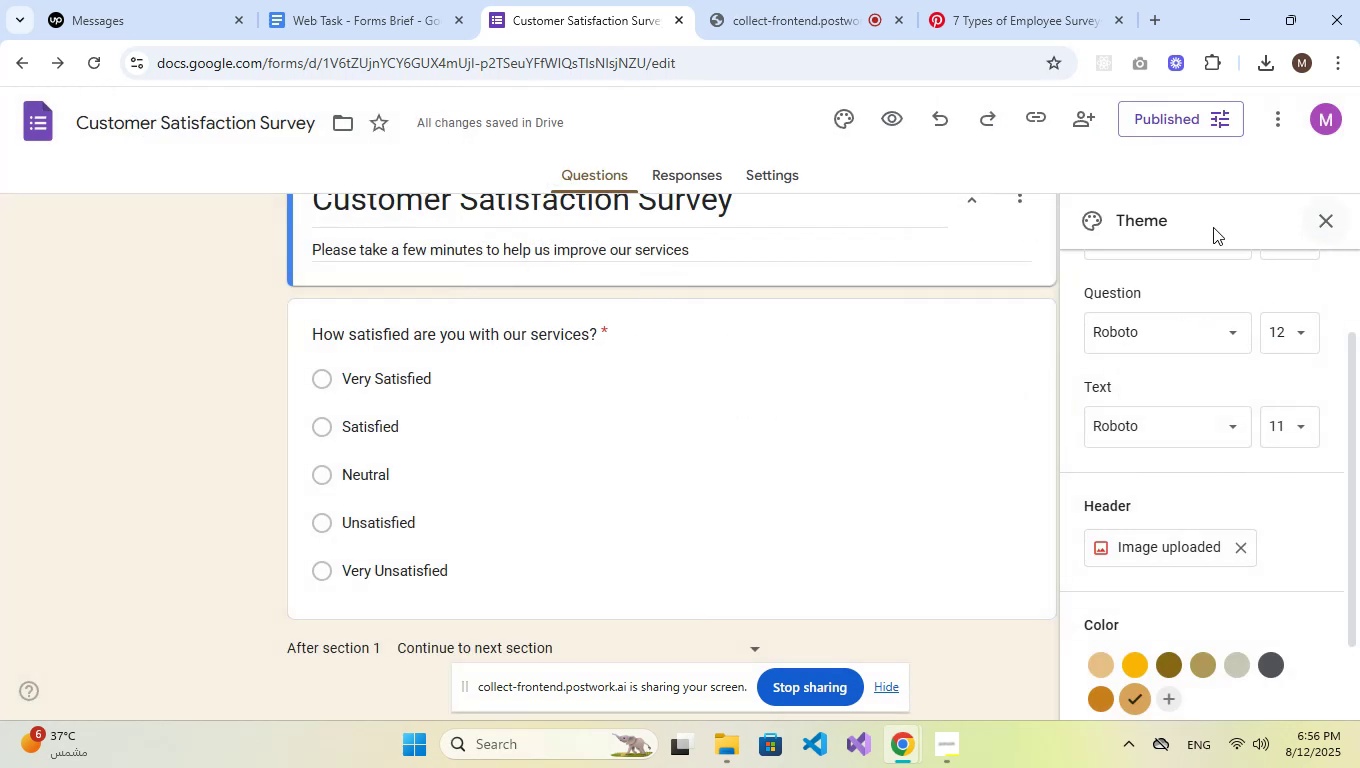 
left_click([900, 121])
 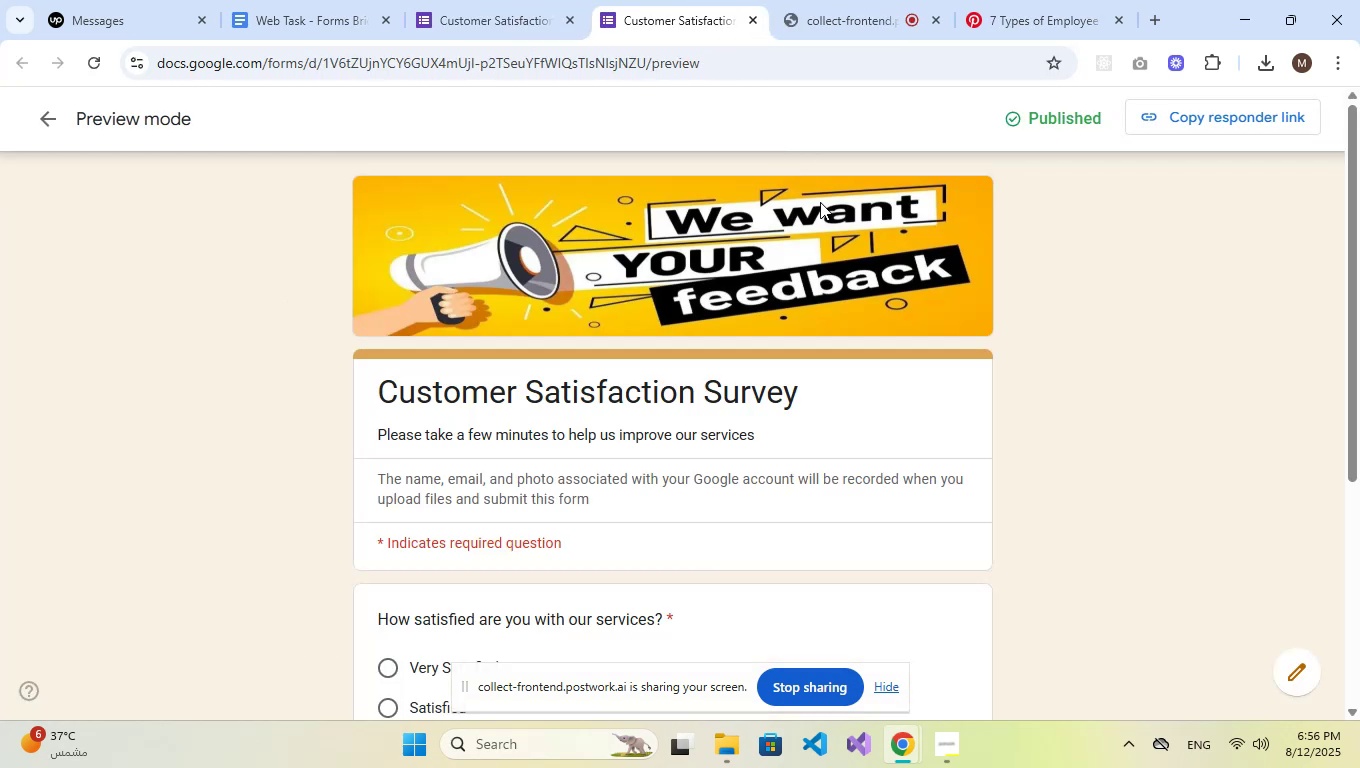 
scroll: coordinate [764, 262], scroll_direction: down, amount: 3.0
 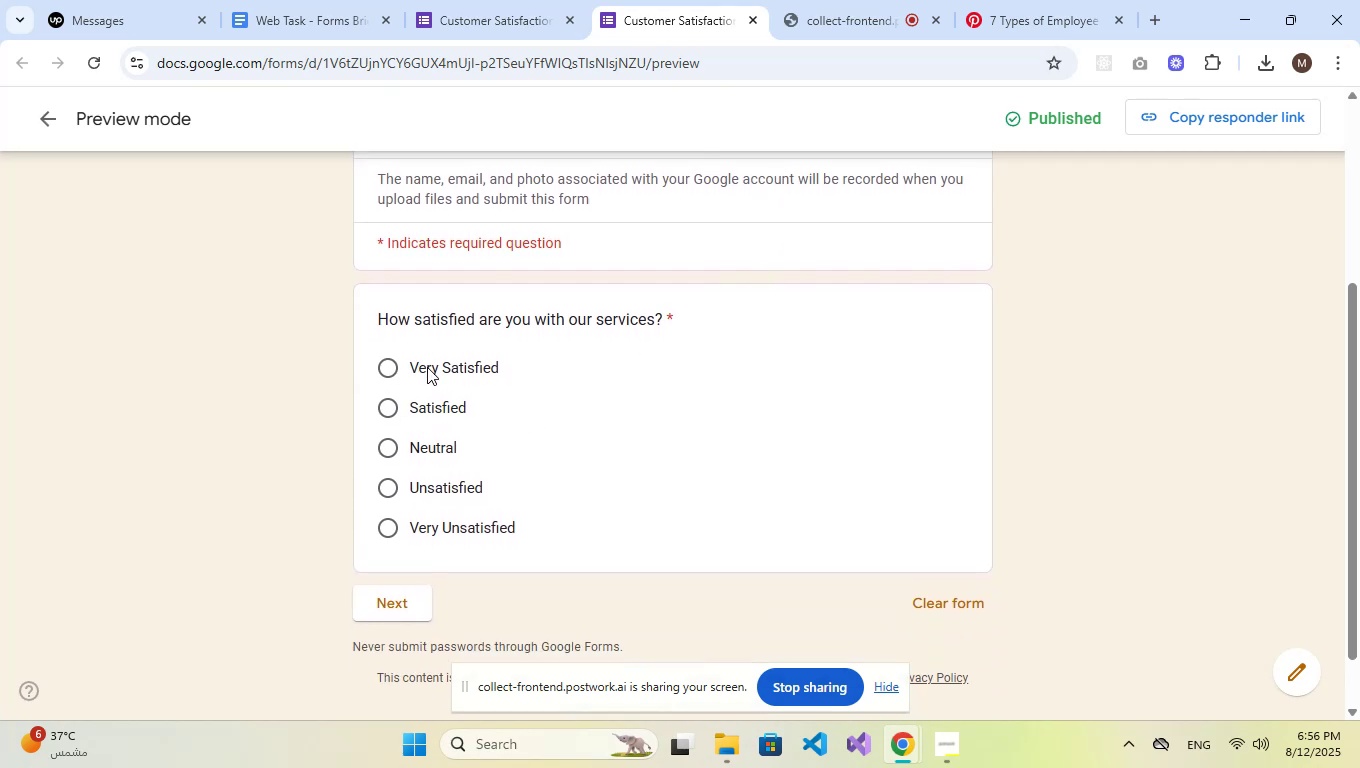 
left_click([416, 368])
 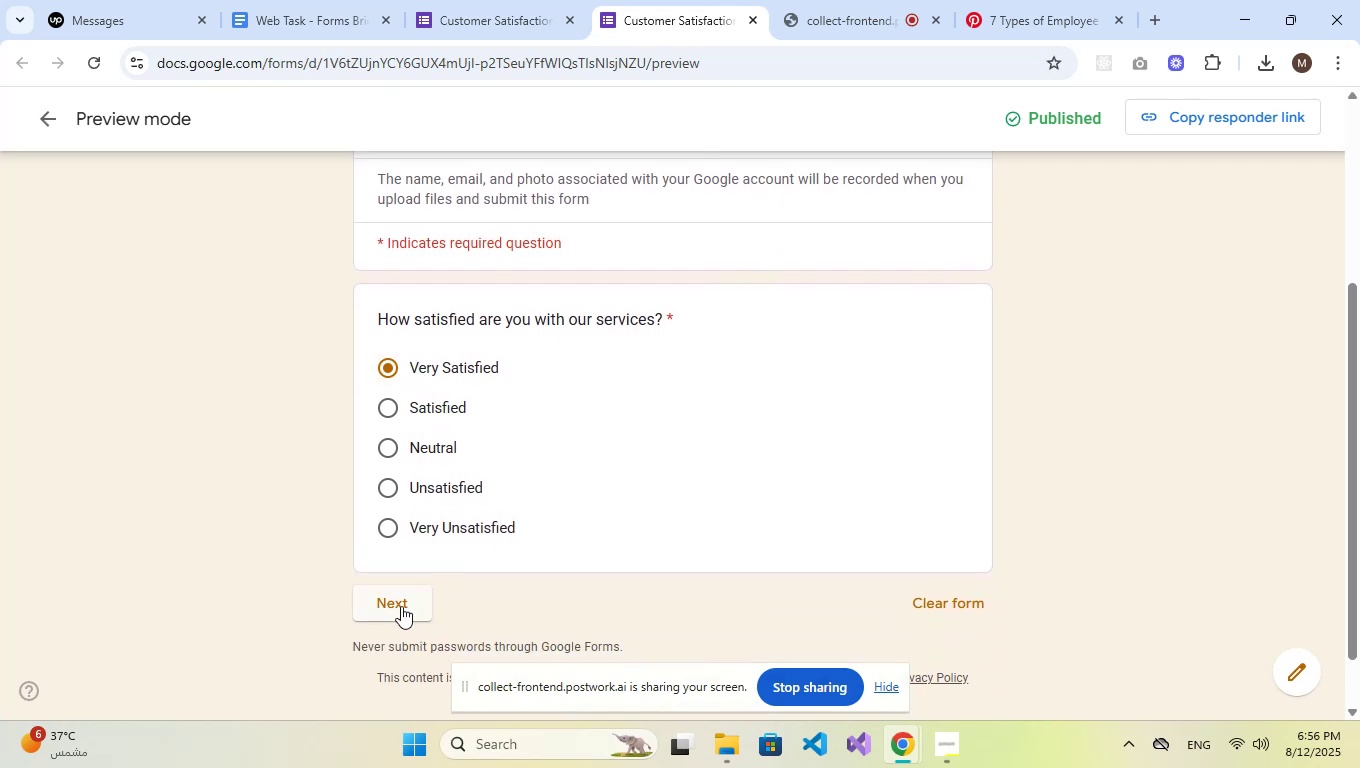 
left_click([401, 606])
 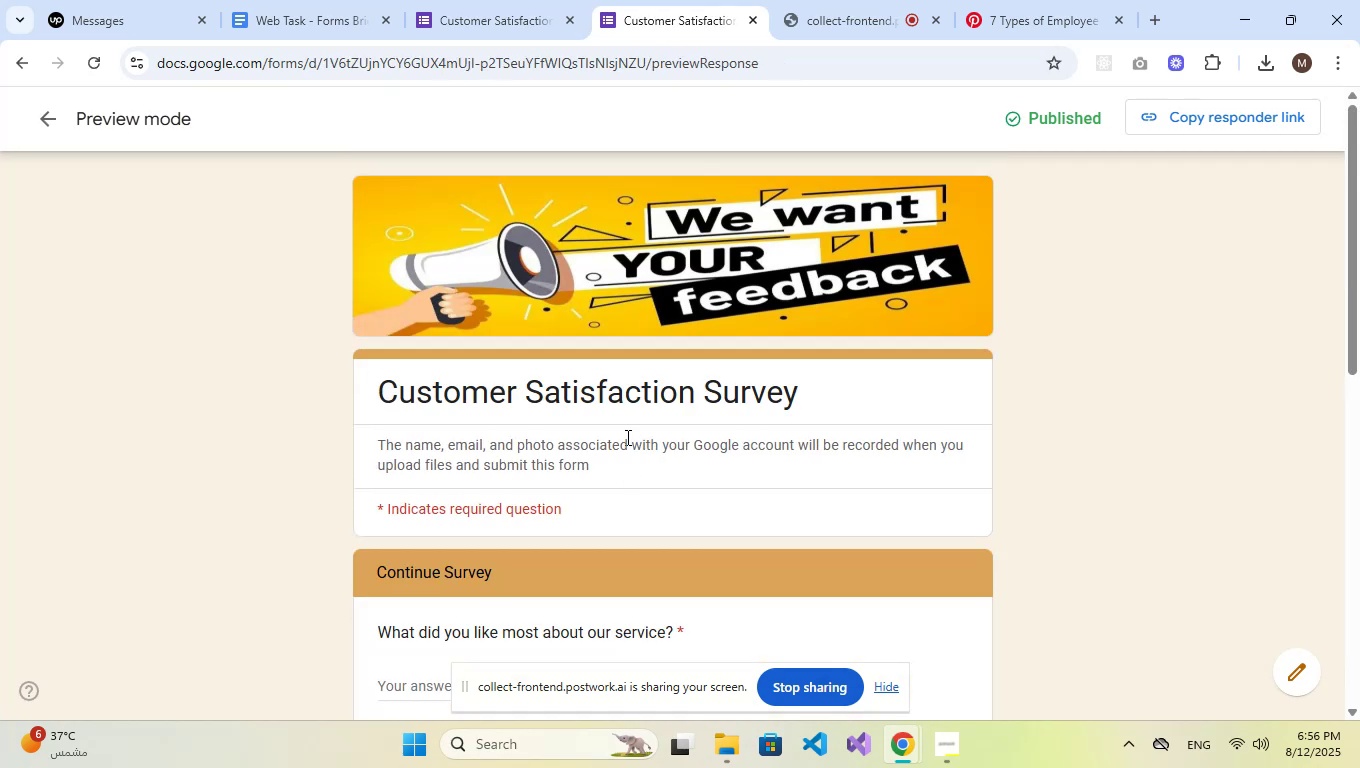 
scroll: coordinate [529, 395], scroll_direction: down, amount: 9.0
 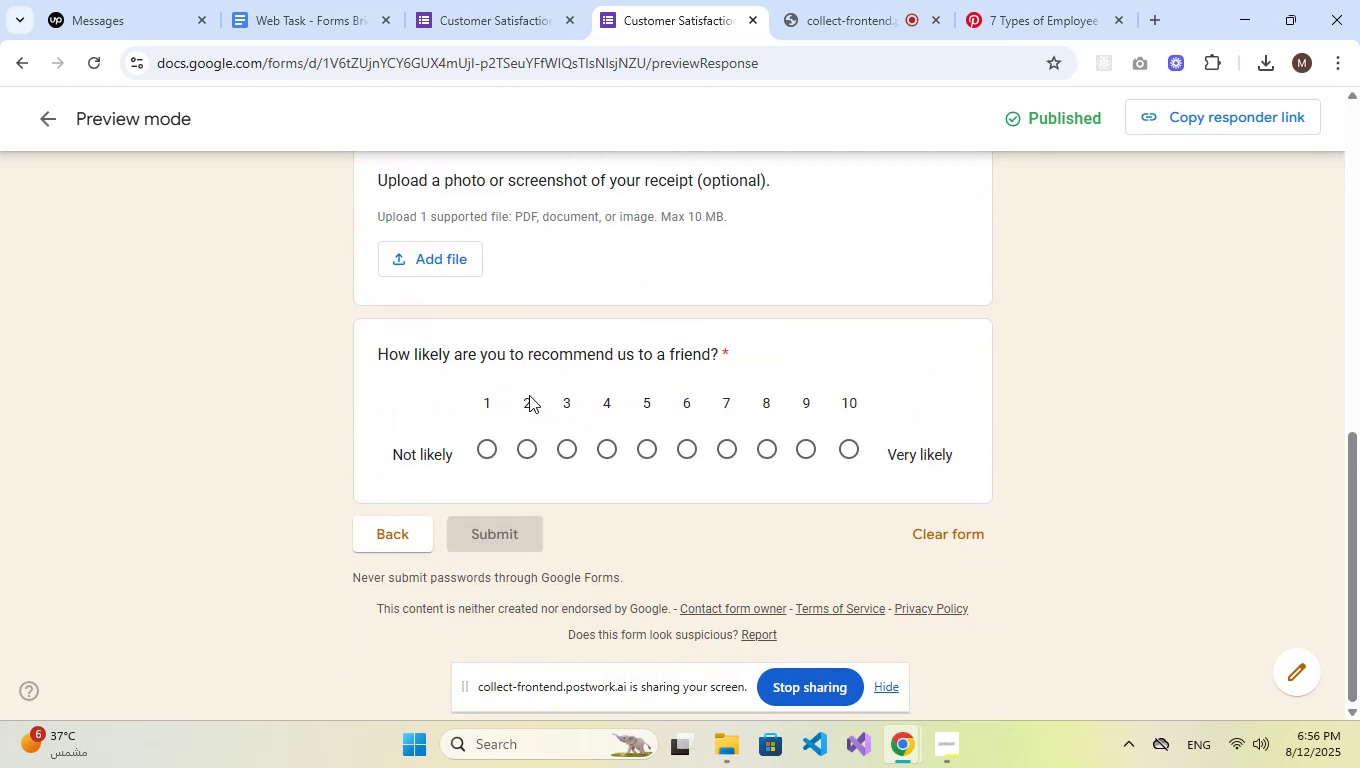 
scroll: coordinate [529, 395], scroll_direction: up, amount: 3.0
 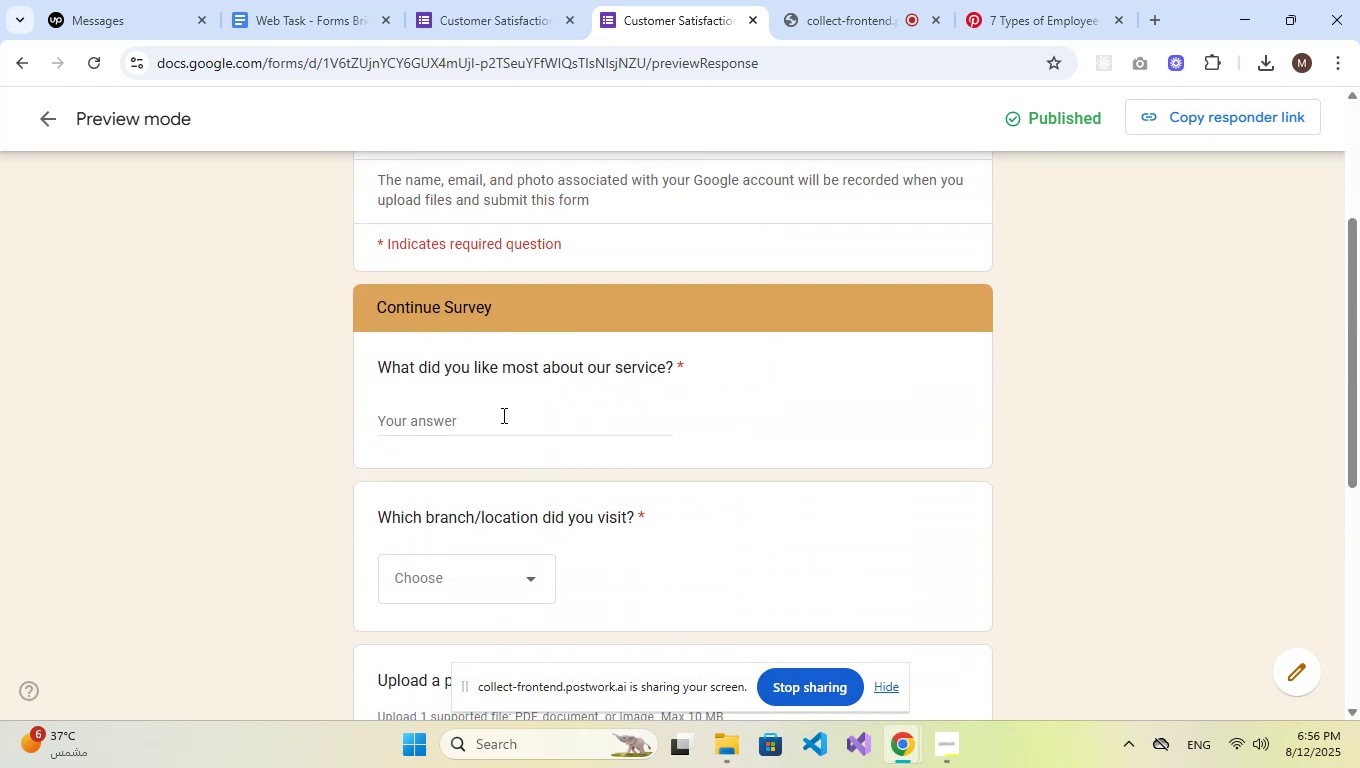 
scroll: coordinate [501, 420], scroll_direction: down, amount: 3.0
 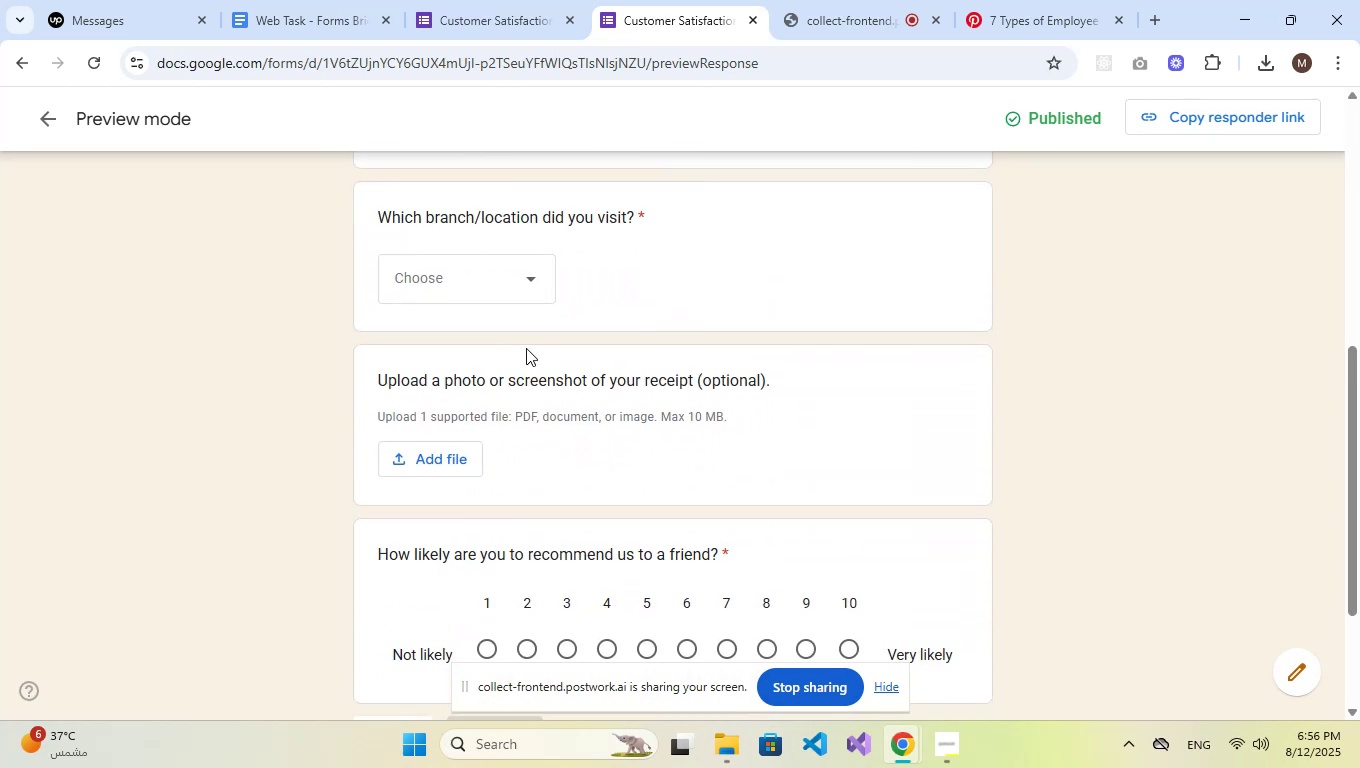 
left_click([527, 285])
 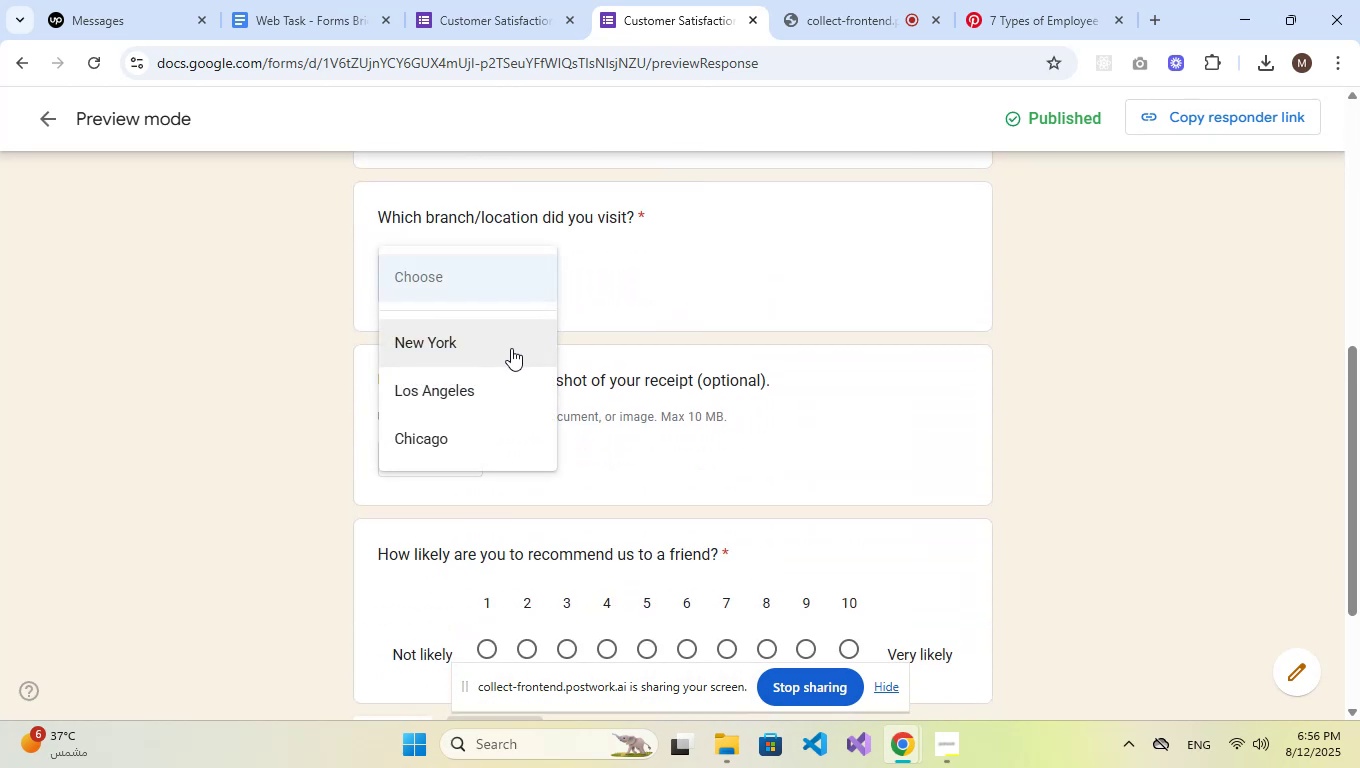 
left_click([511, 348])
 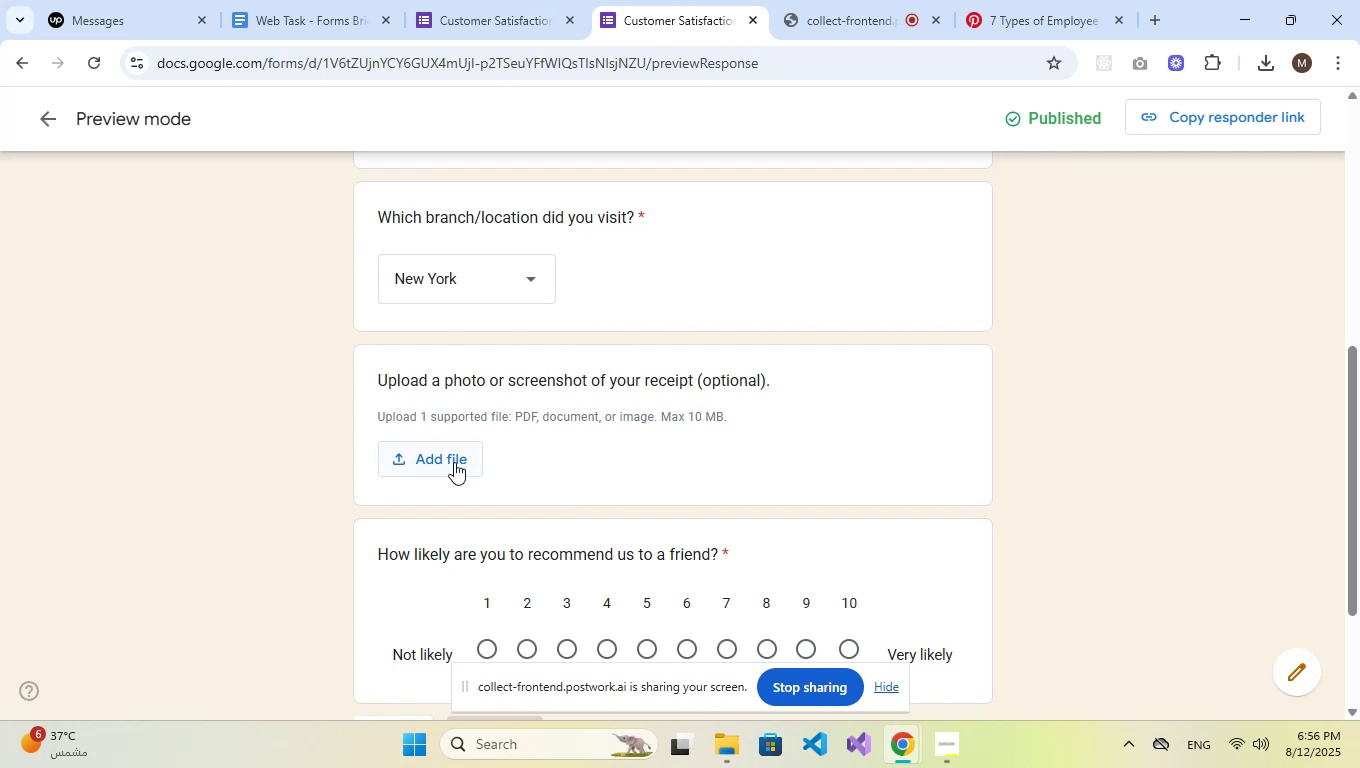 
left_click([454, 462])
 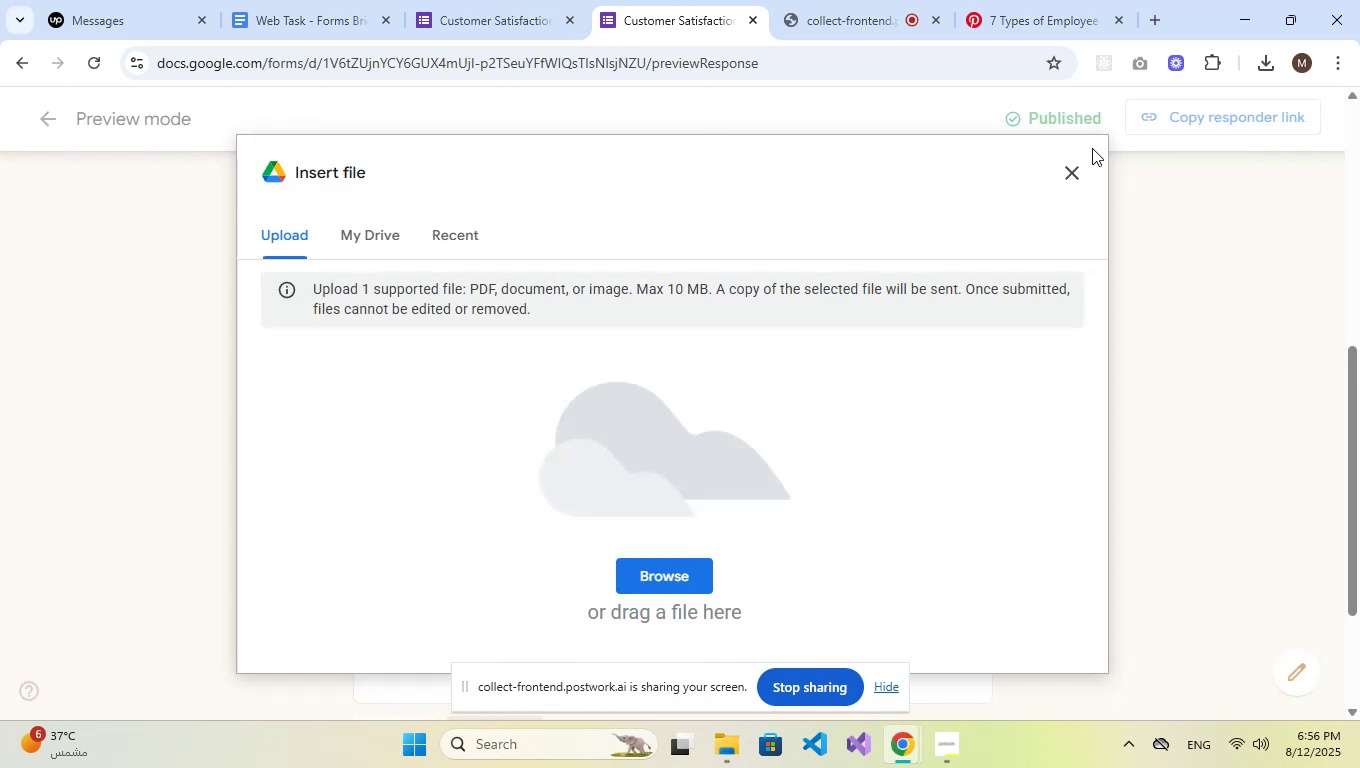 
left_click([637, 582])
 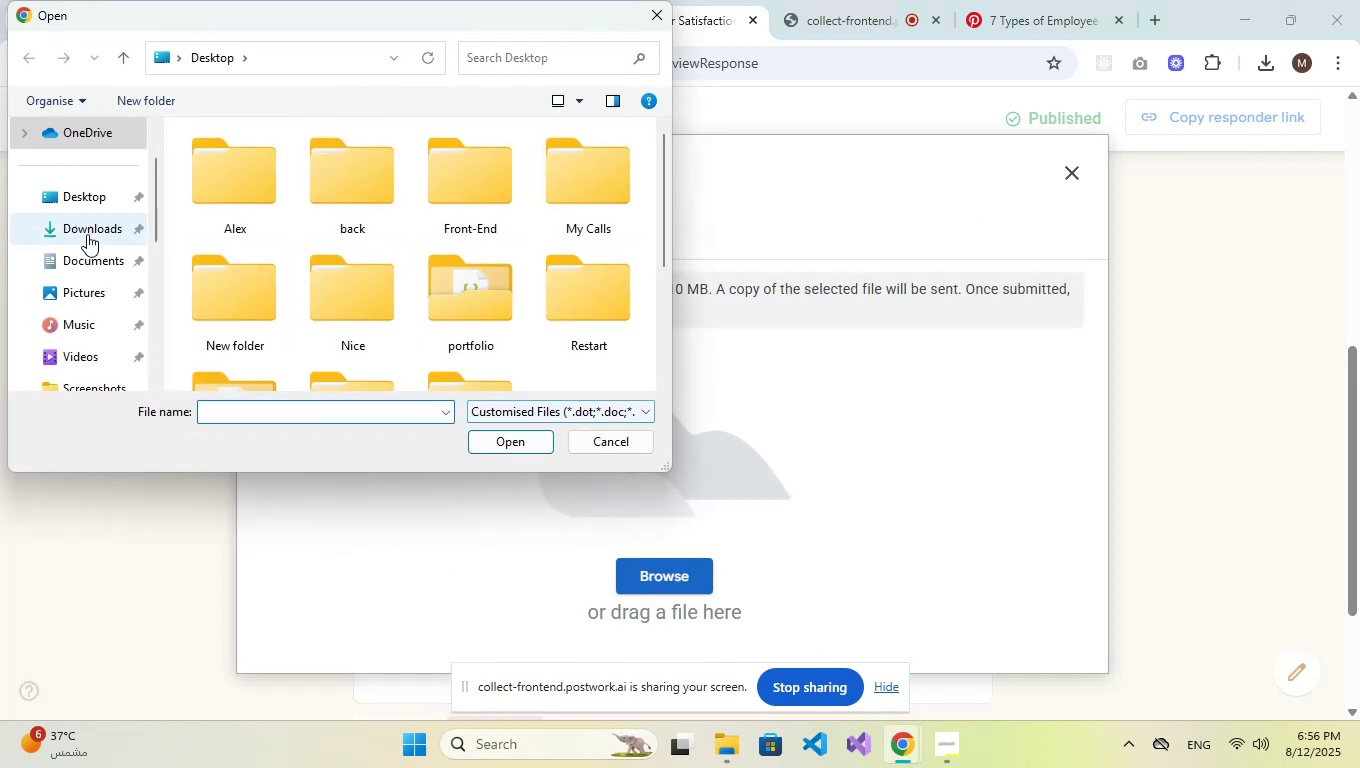 
left_click([70, 202])
 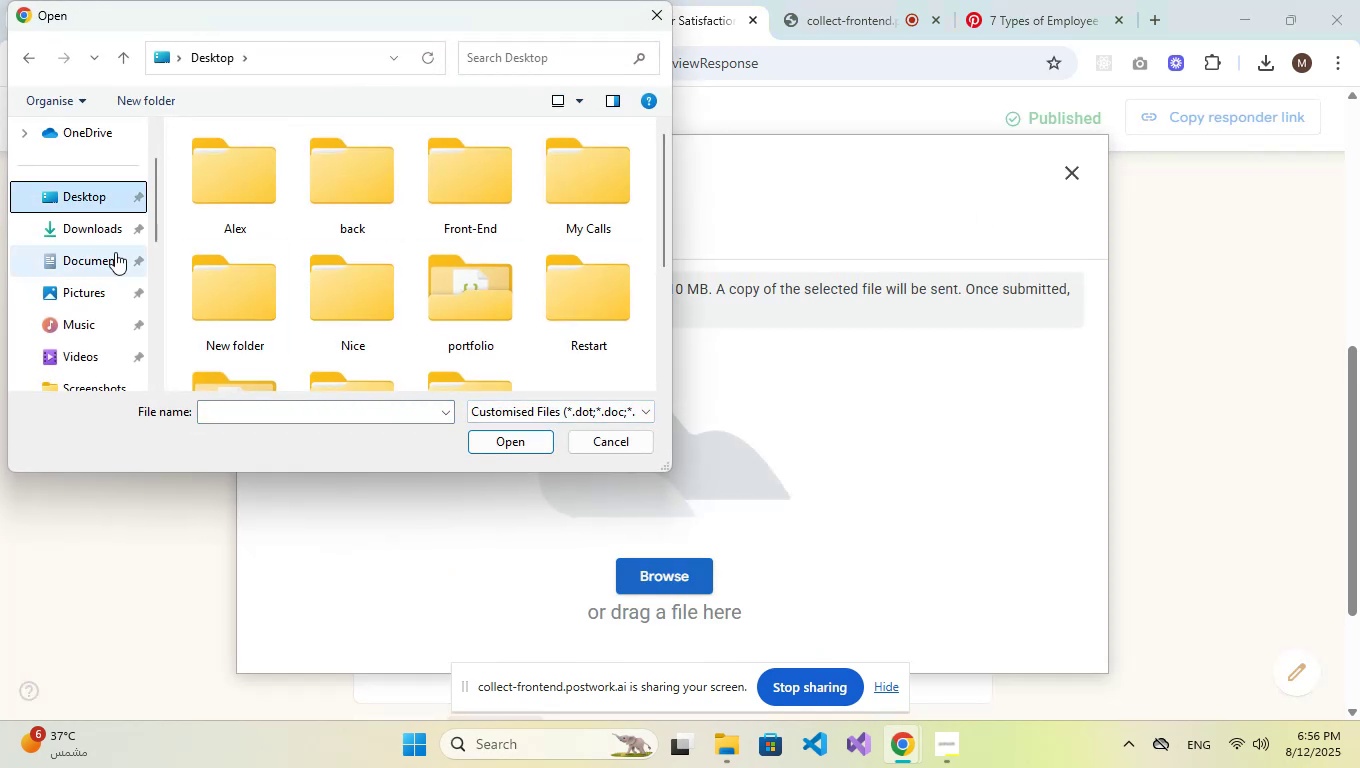 
left_click([99, 240])
 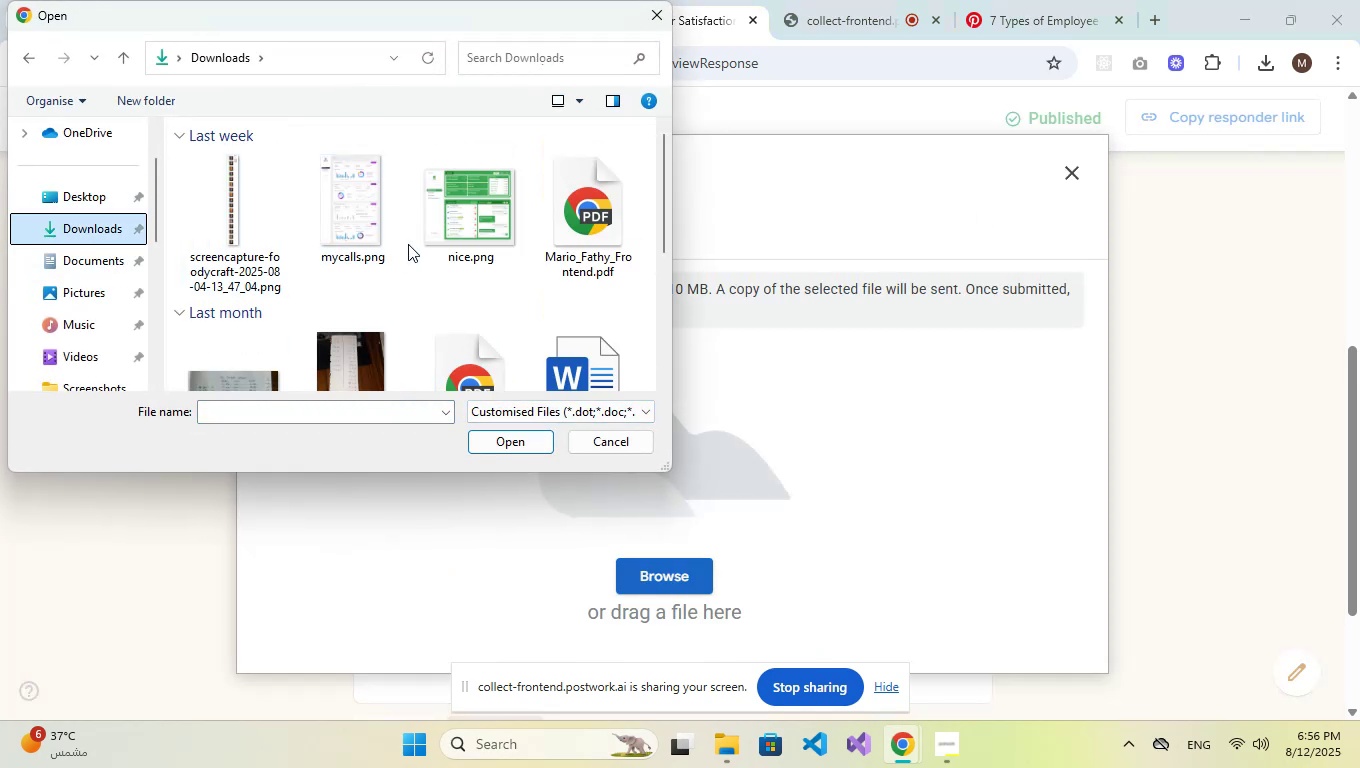 
left_click([587, 222])
 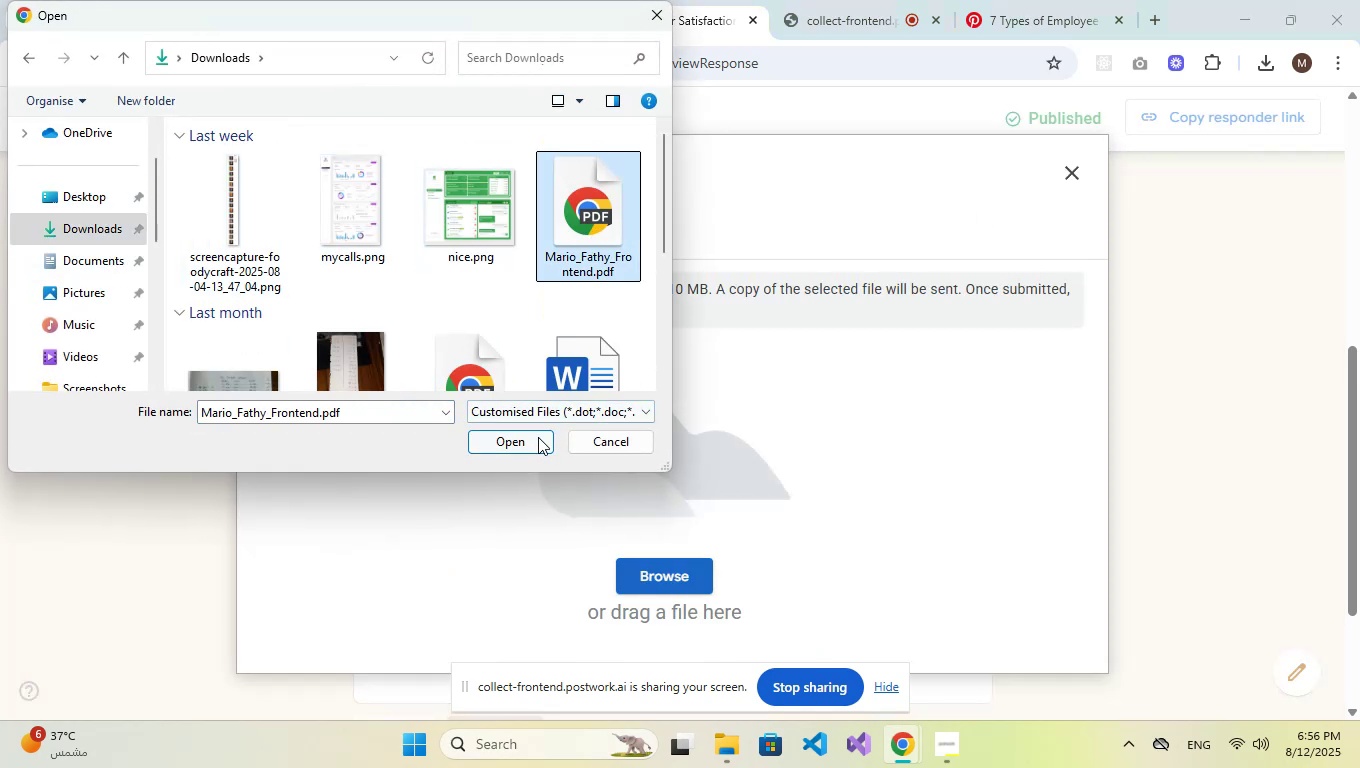 
left_click([535, 440])
 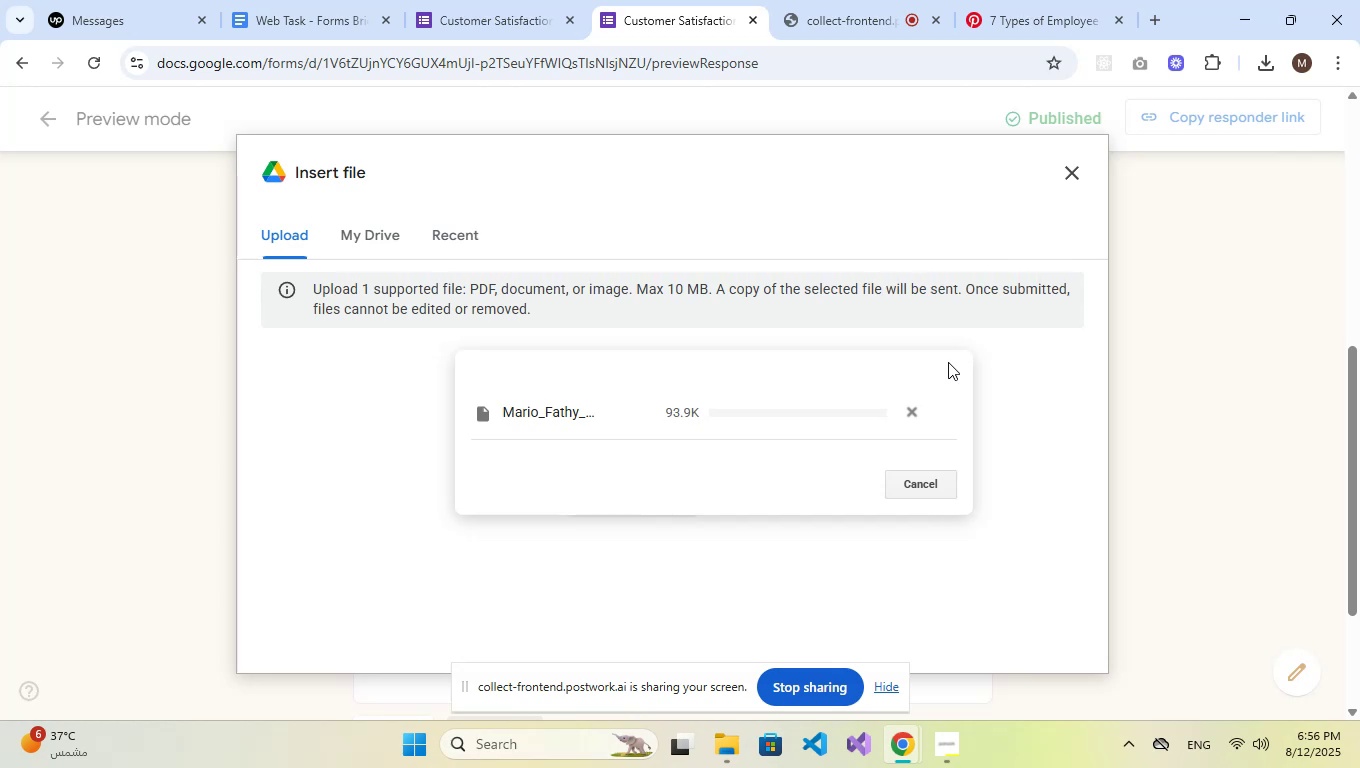 
scroll: coordinate [747, 438], scroll_direction: down, amount: 2.0
 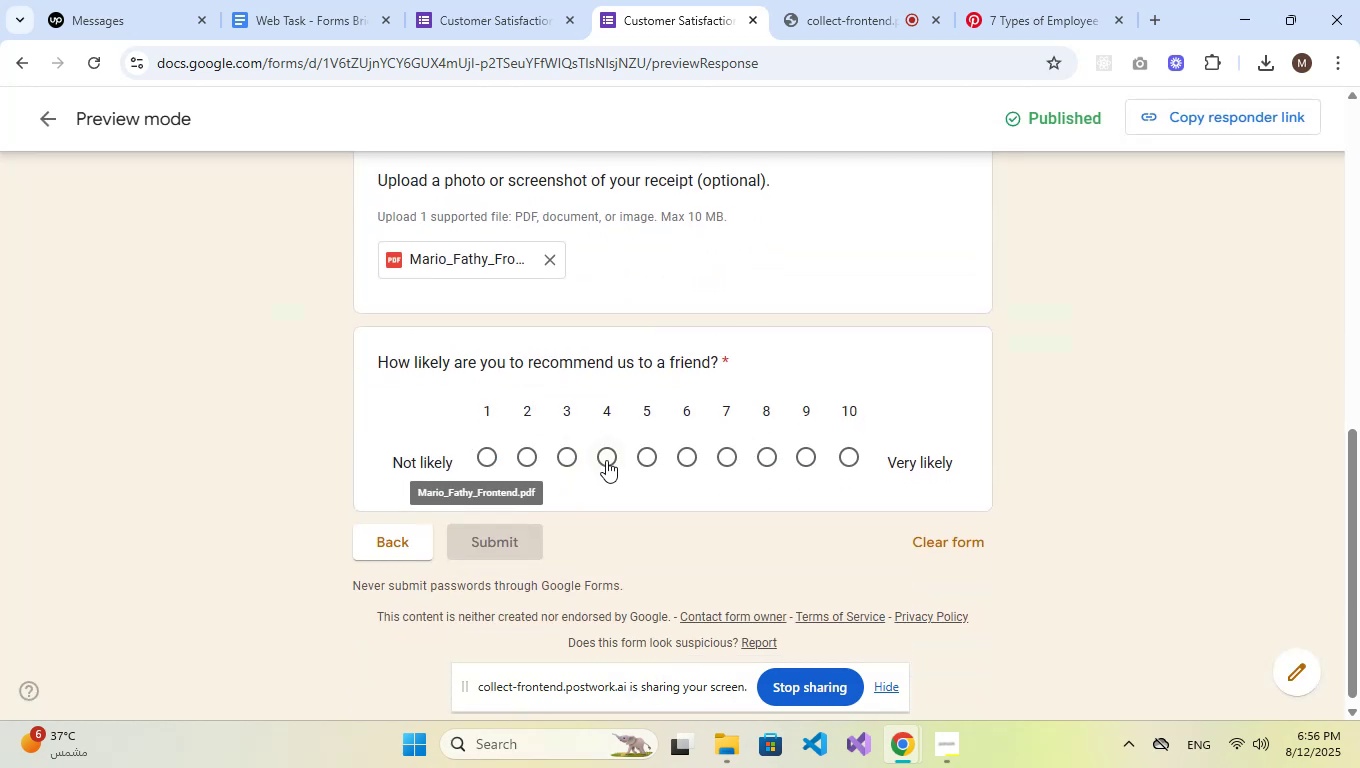 
left_click([606, 460])
 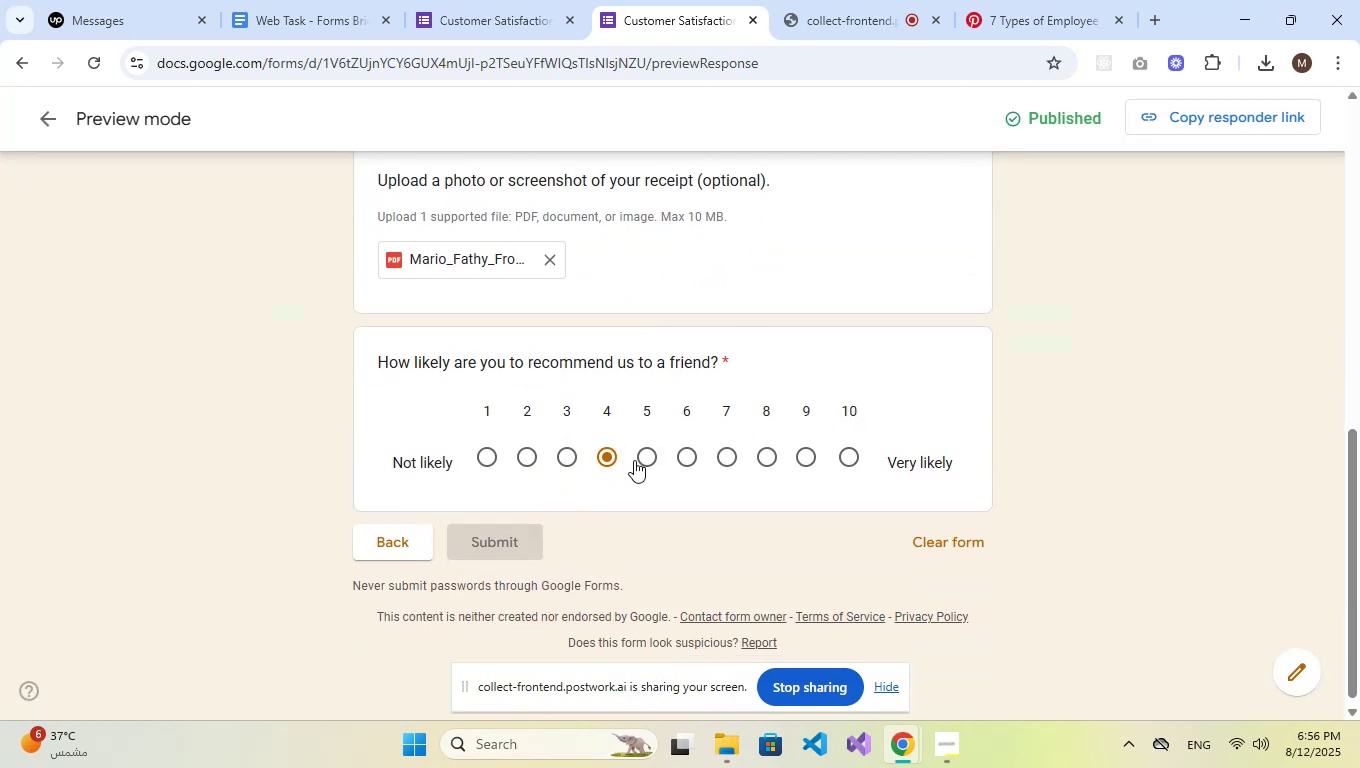 
left_click([645, 457])
 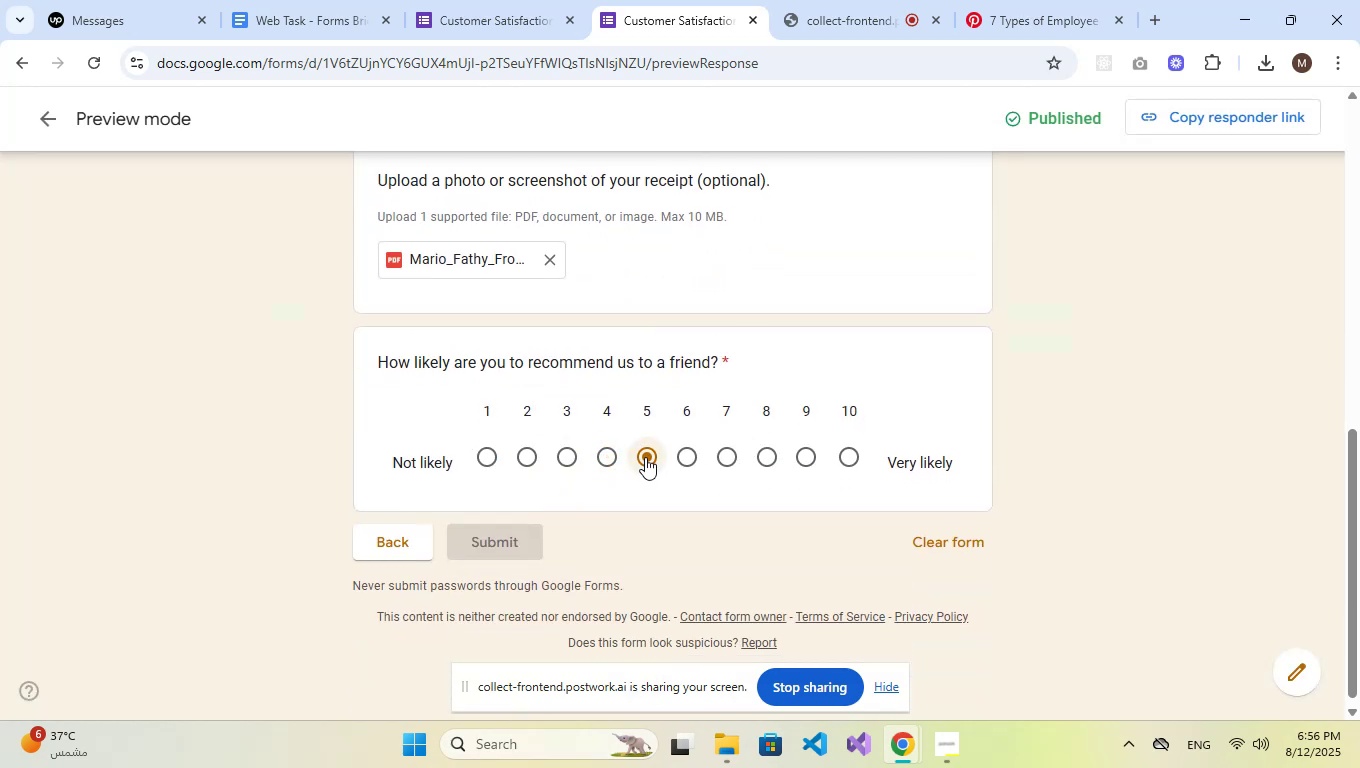 
scroll: coordinate [620, 502], scroll_direction: up, amount: 5.0
 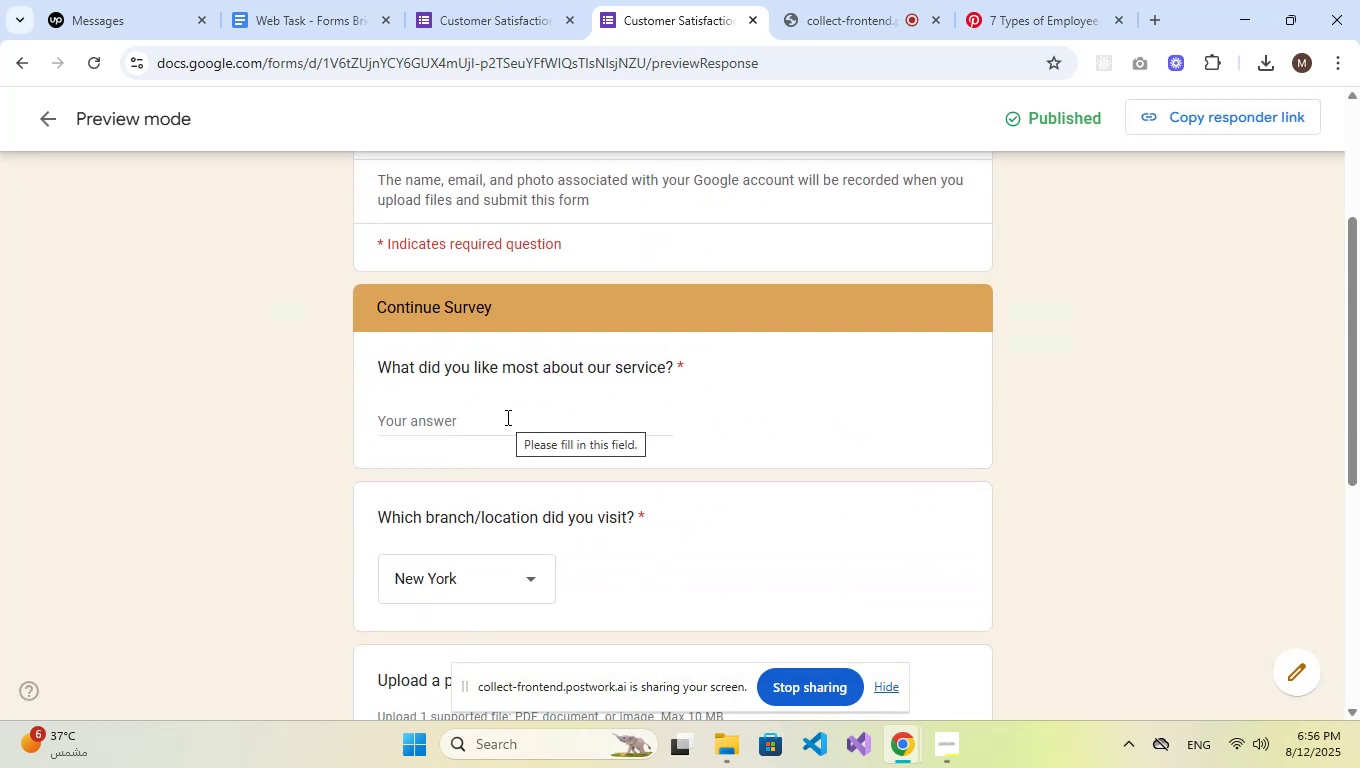 
left_click([506, 417])
 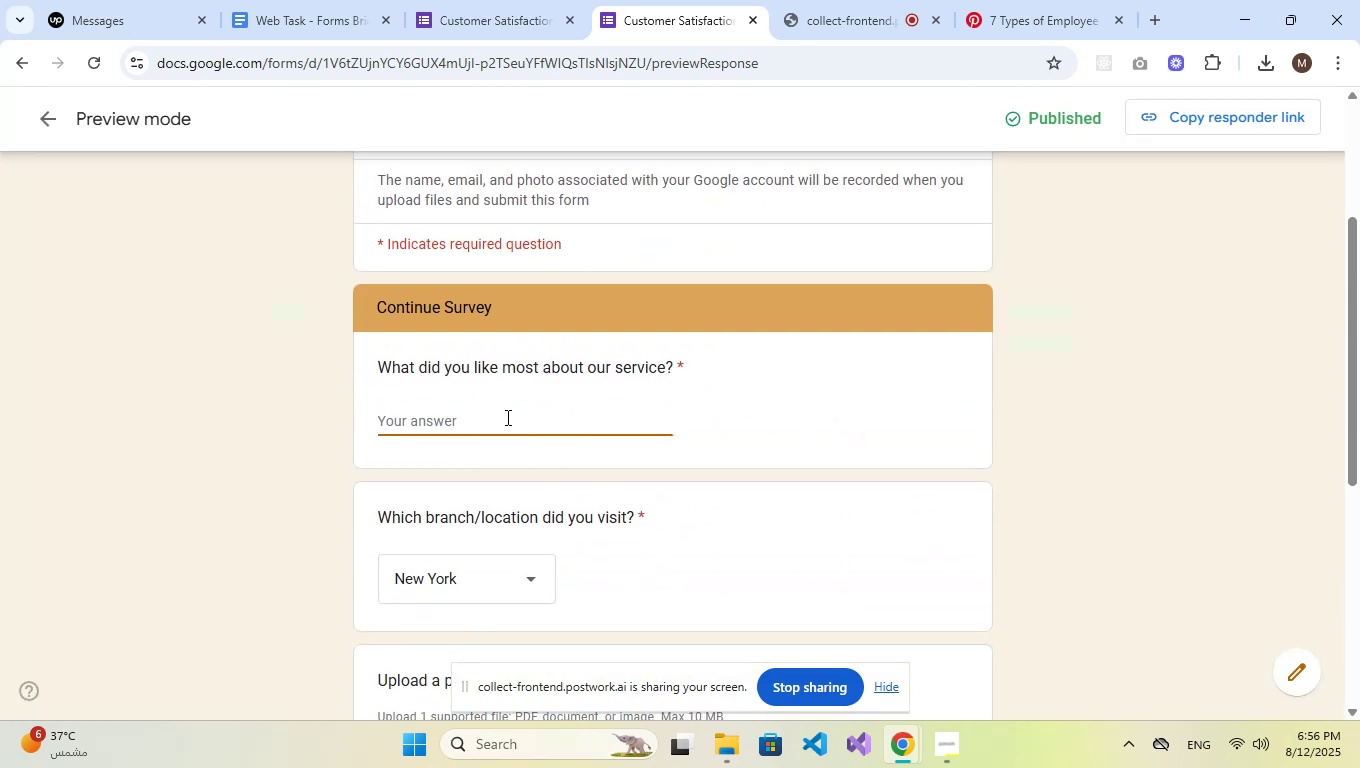 
type(Test)
 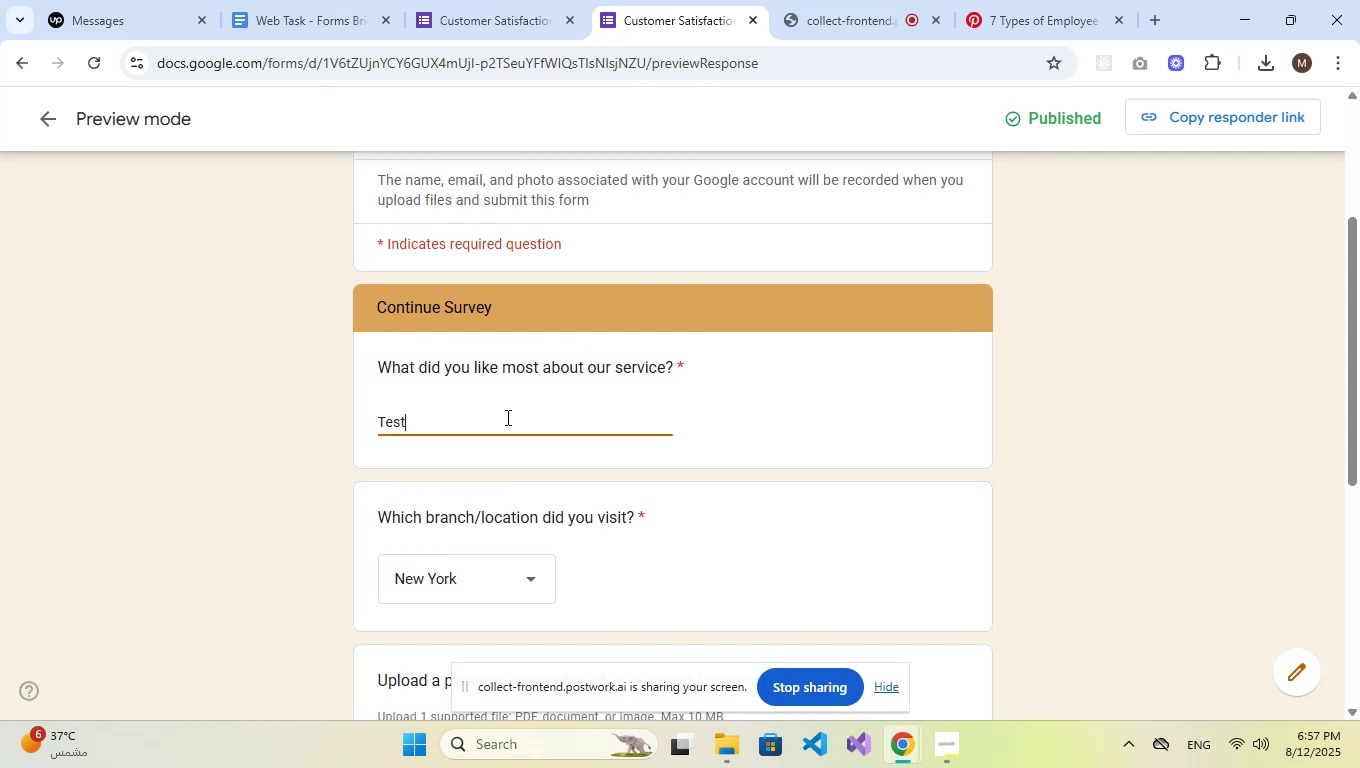 
scroll: coordinate [529, 422], scroll_direction: down, amount: 7.0
 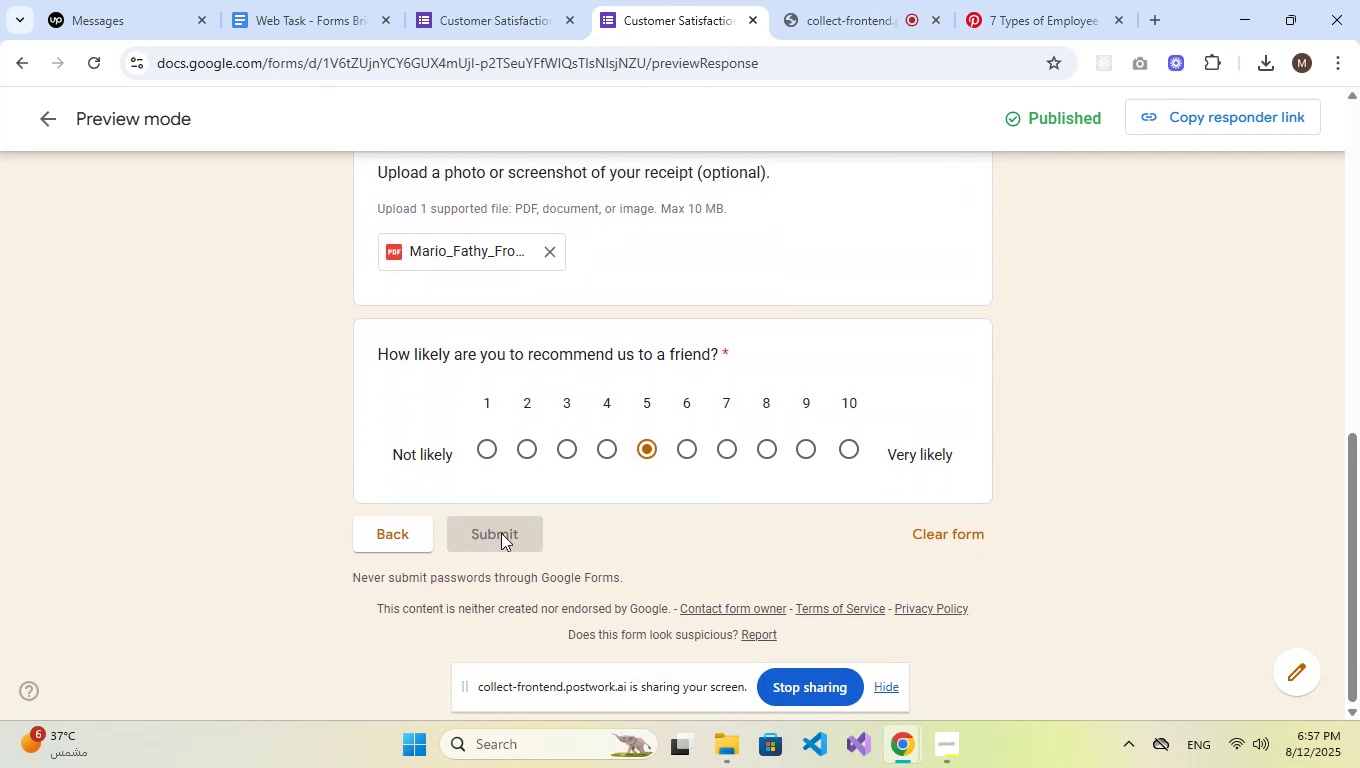 
scroll: coordinate [520, 451], scroll_direction: up, amount: 7.0
 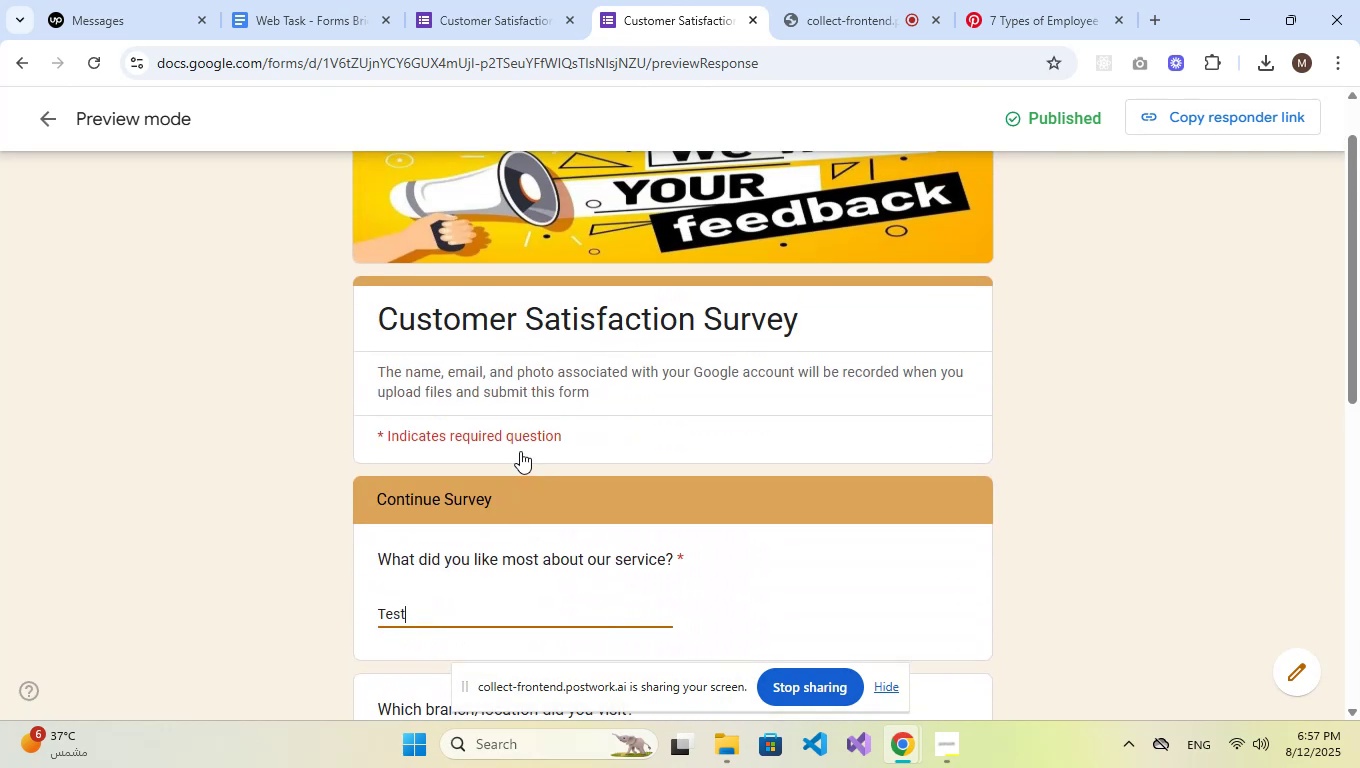 
scroll: coordinate [520, 451], scroll_direction: down, amount: 6.0
 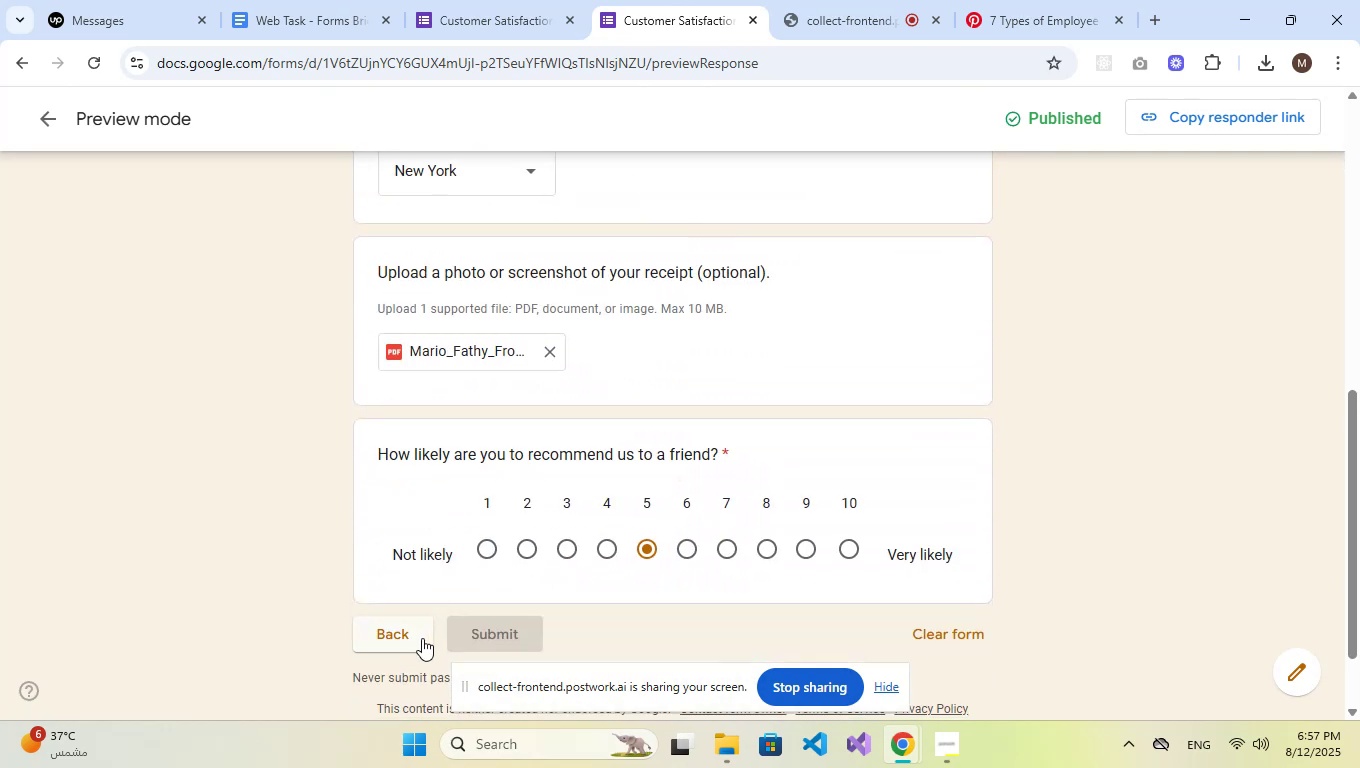 
left_click([403, 638])
 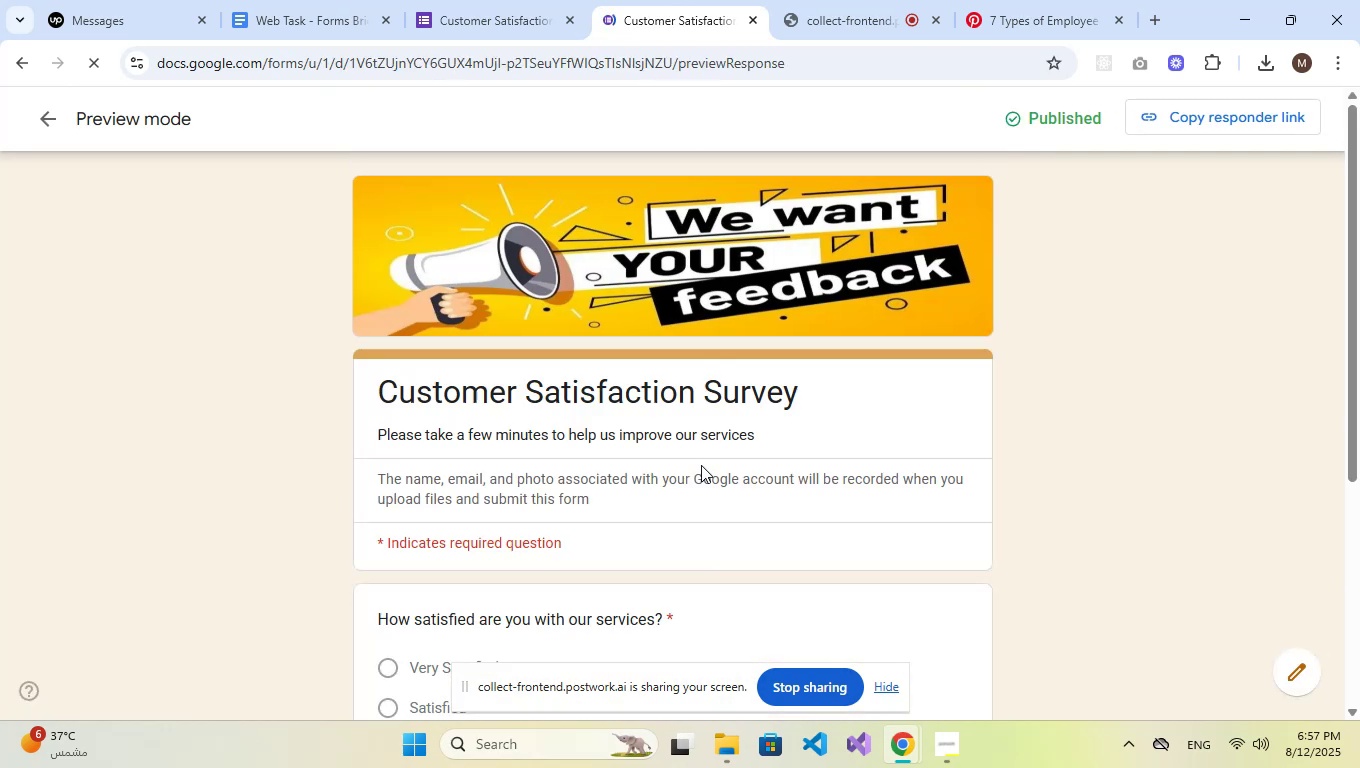 
scroll: coordinate [701, 465], scroll_direction: down, amount: 6.0
 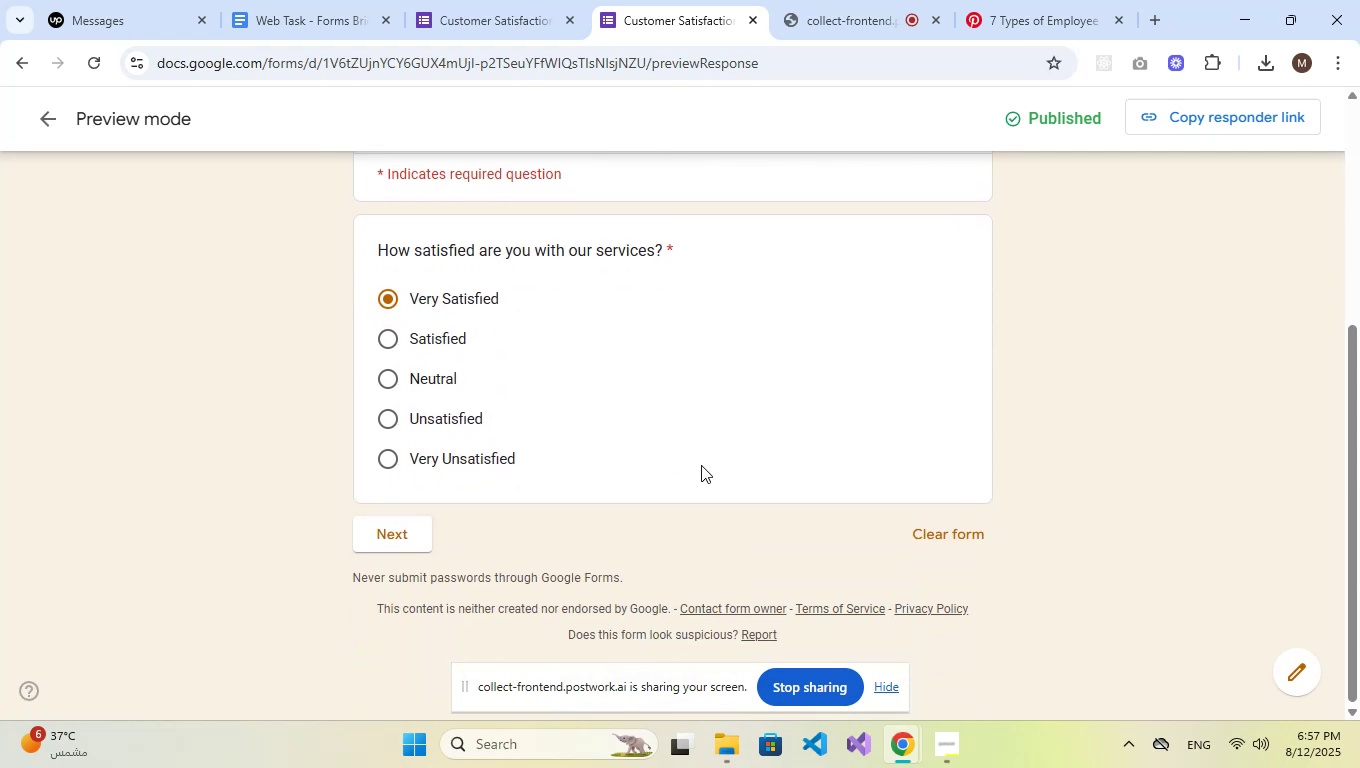 
scroll: coordinate [566, 459], scroll_direction: up, amount: 3.0
 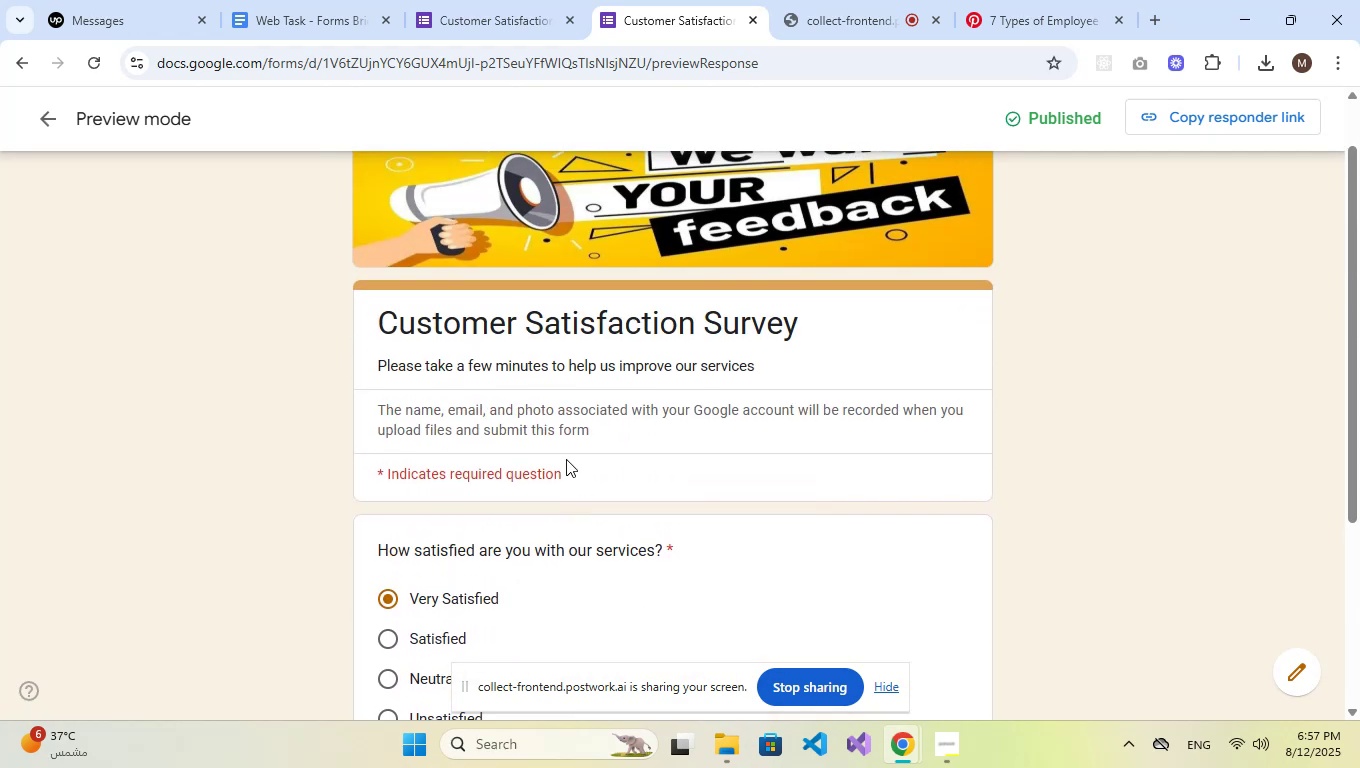 
scroll: coordinate [566, 459], scroll_direction: down, amount: 4.0
 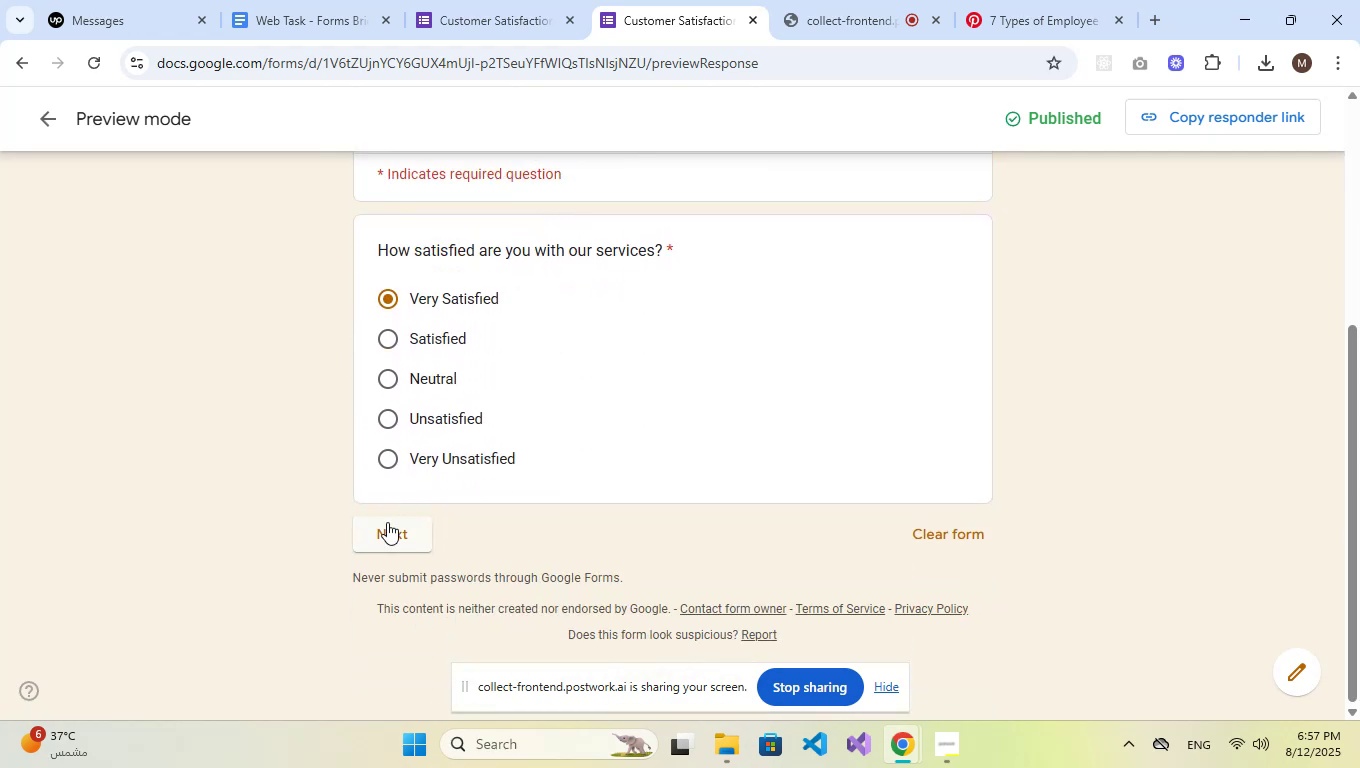 
left_click([385, 540])
 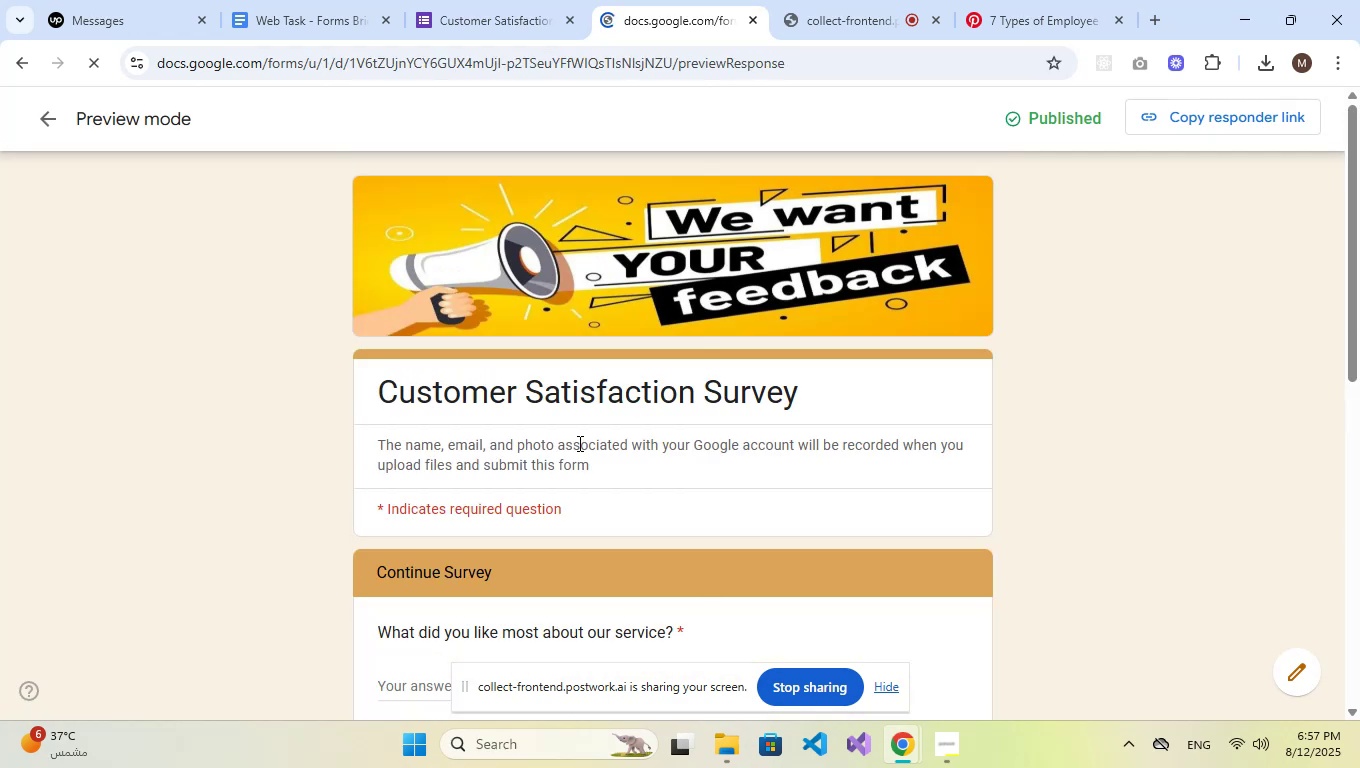 
scroll: coordinate [642, 331], scroll_direction: down, amount: 8.0
 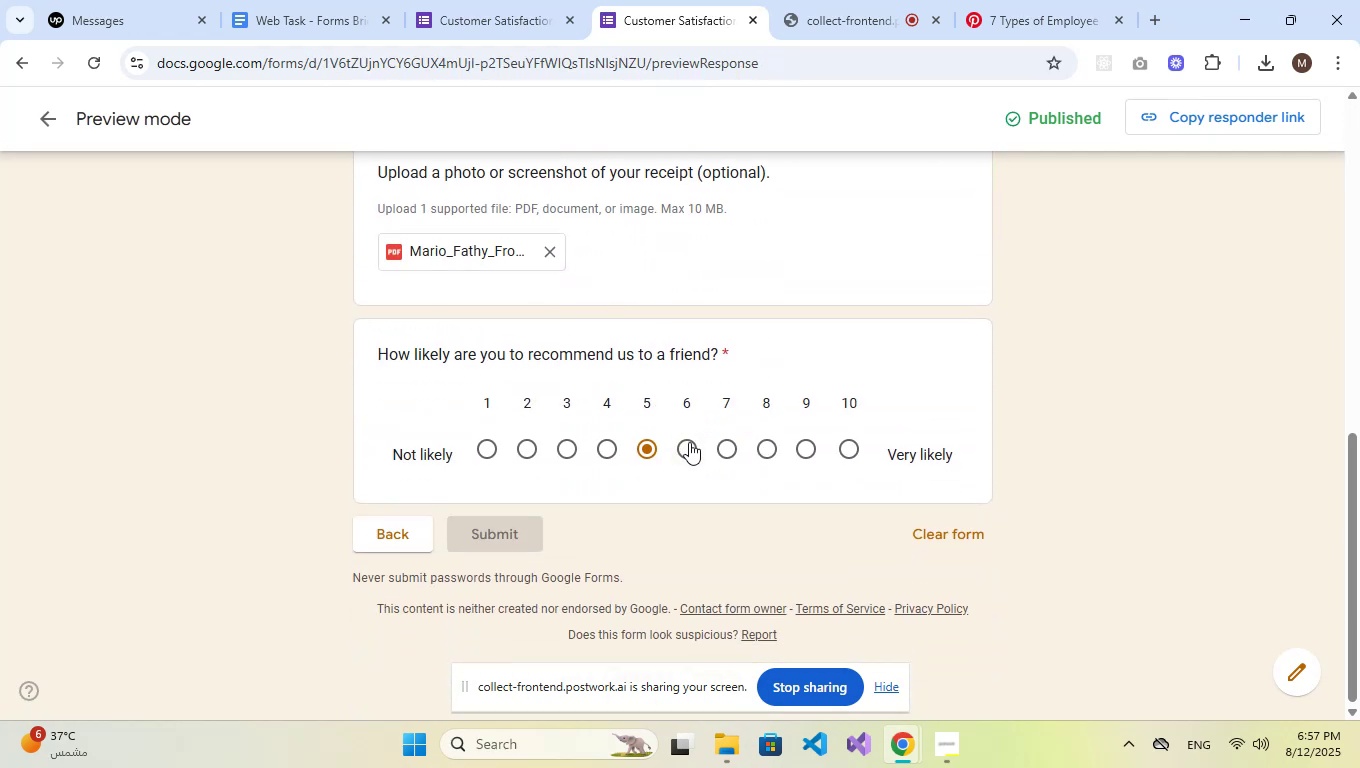 
double_click([773, 443])
 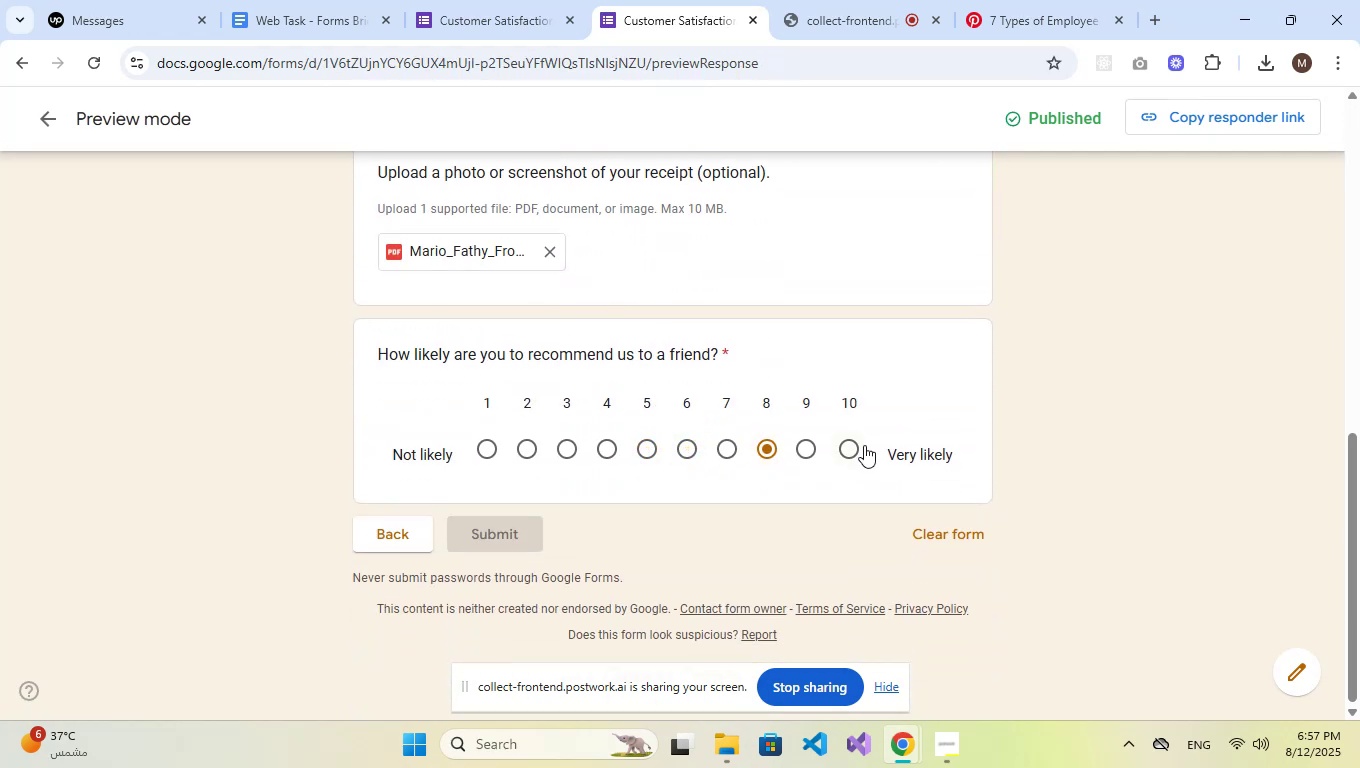 
left_click([851, 446])
 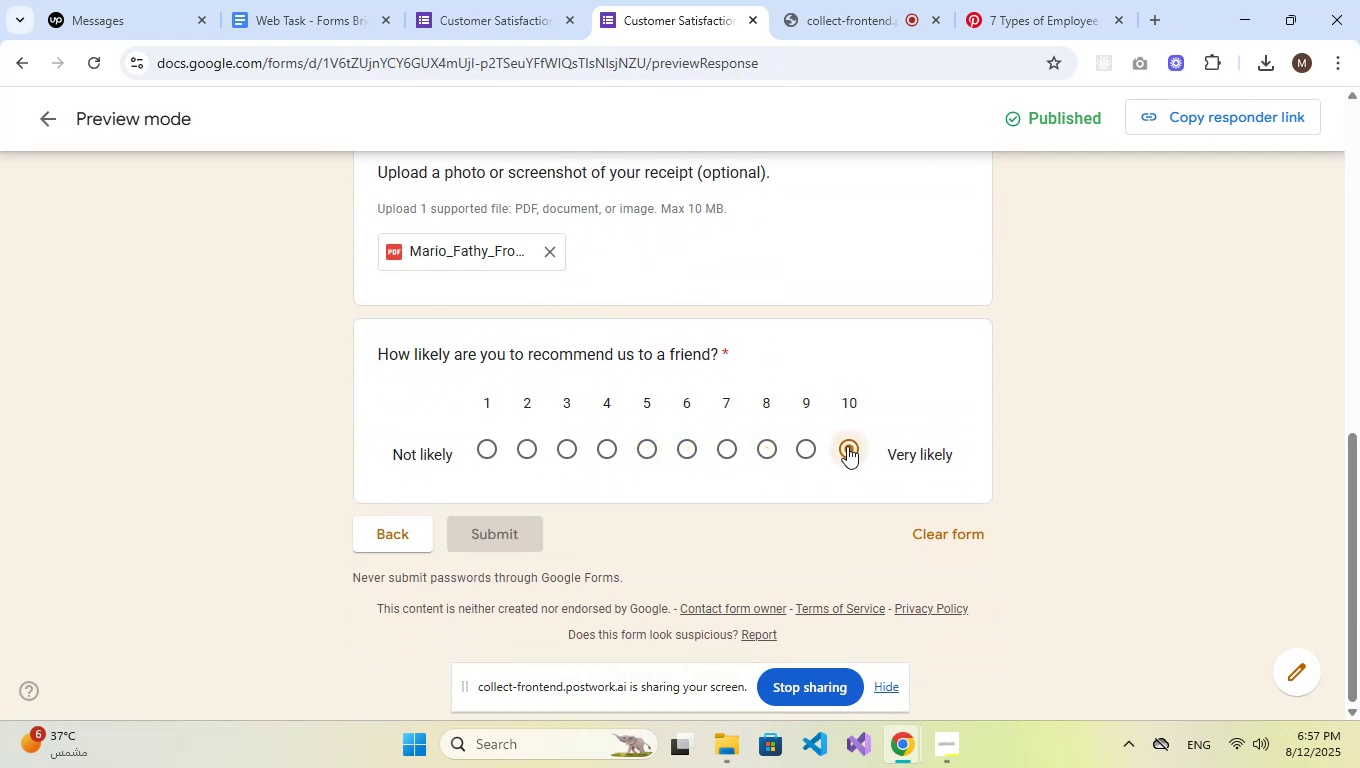 
scroll: coordinate [774, 443], scroll_direction: up, amount: 2.0
 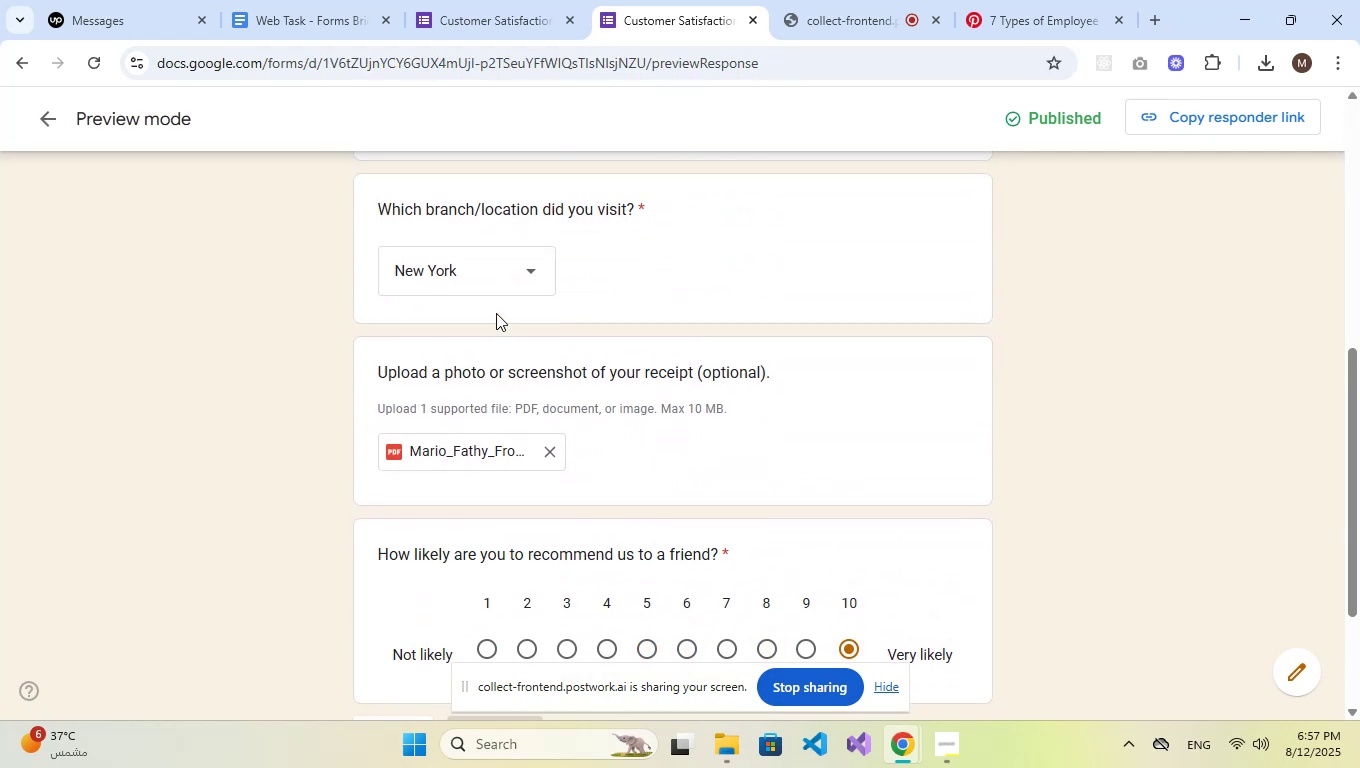 
left_click([495, 285])
 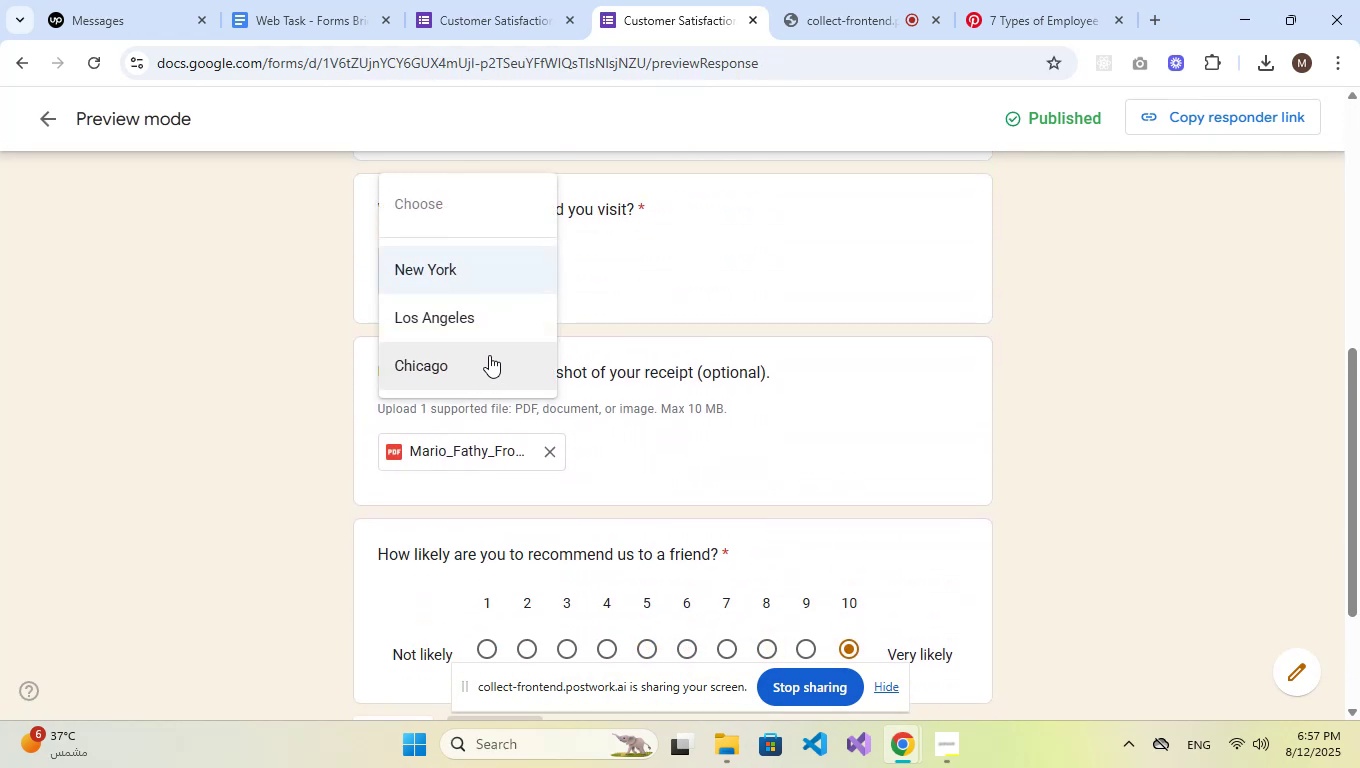 
left_click([495, 332])
 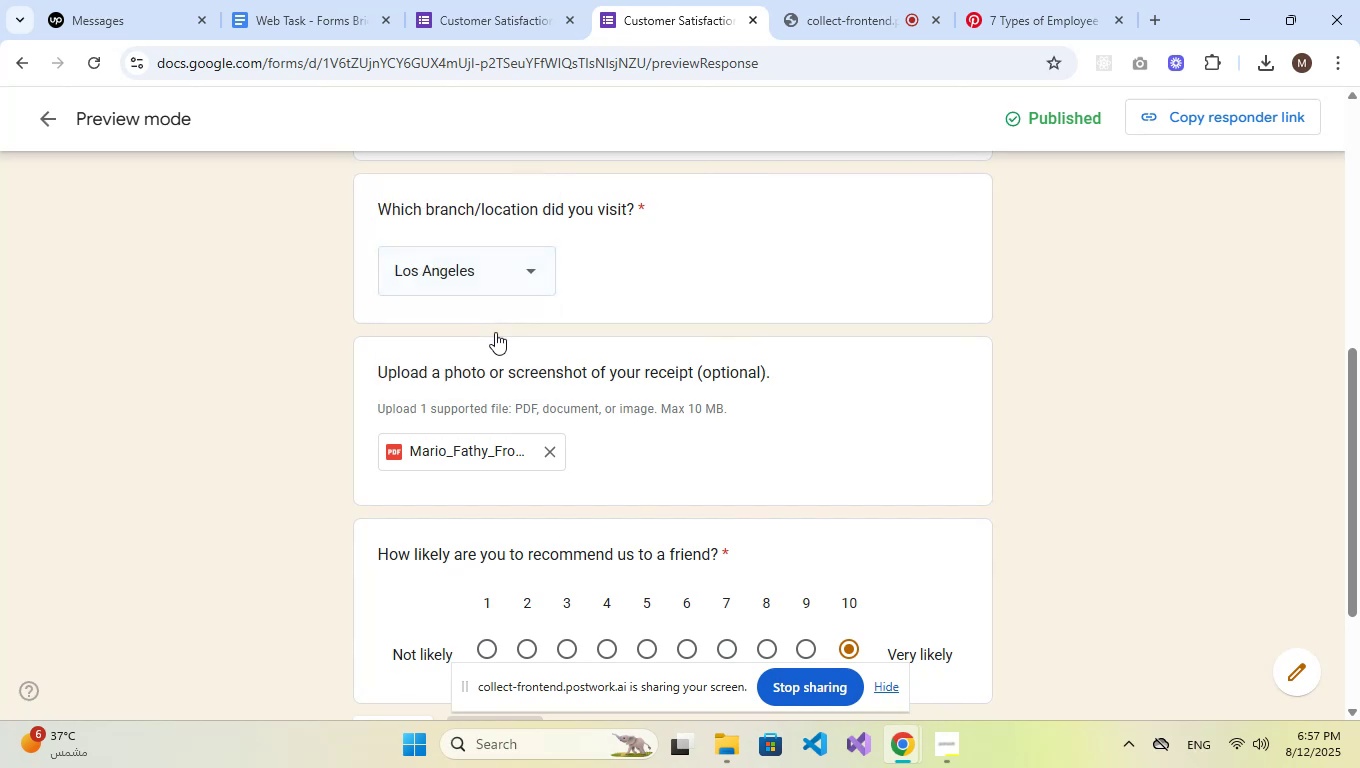 
scroll: coordinate [568, 338], scroll_direction: up, amount: 4.0
 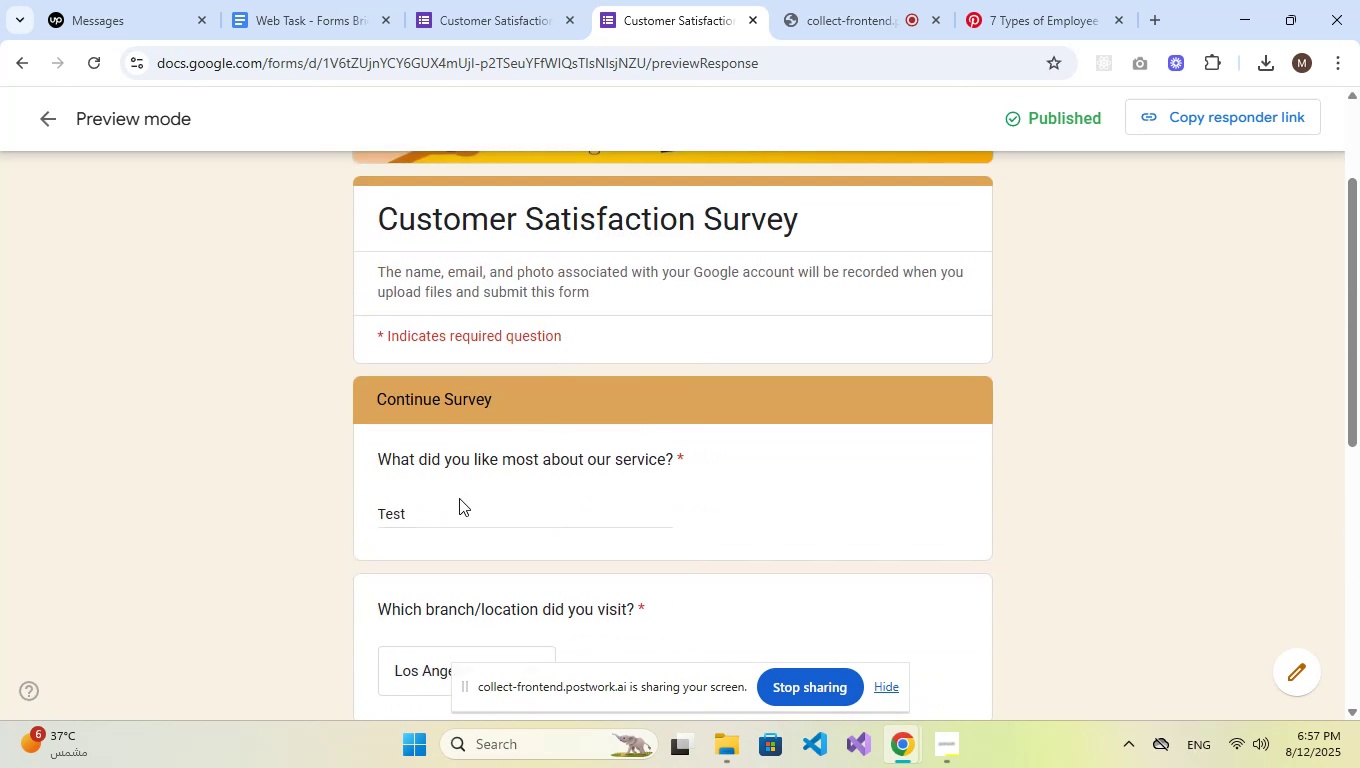 
double_click([474, 519])
 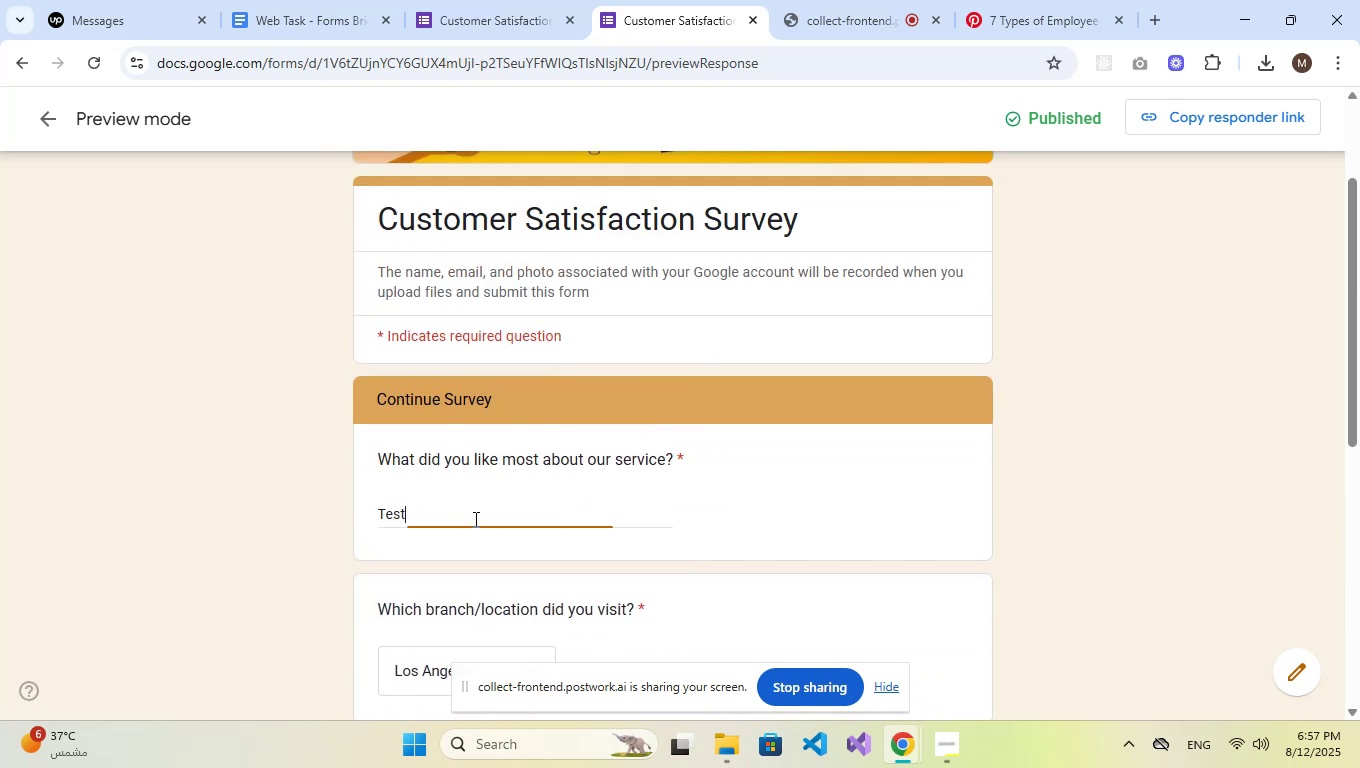 
key(Space)
 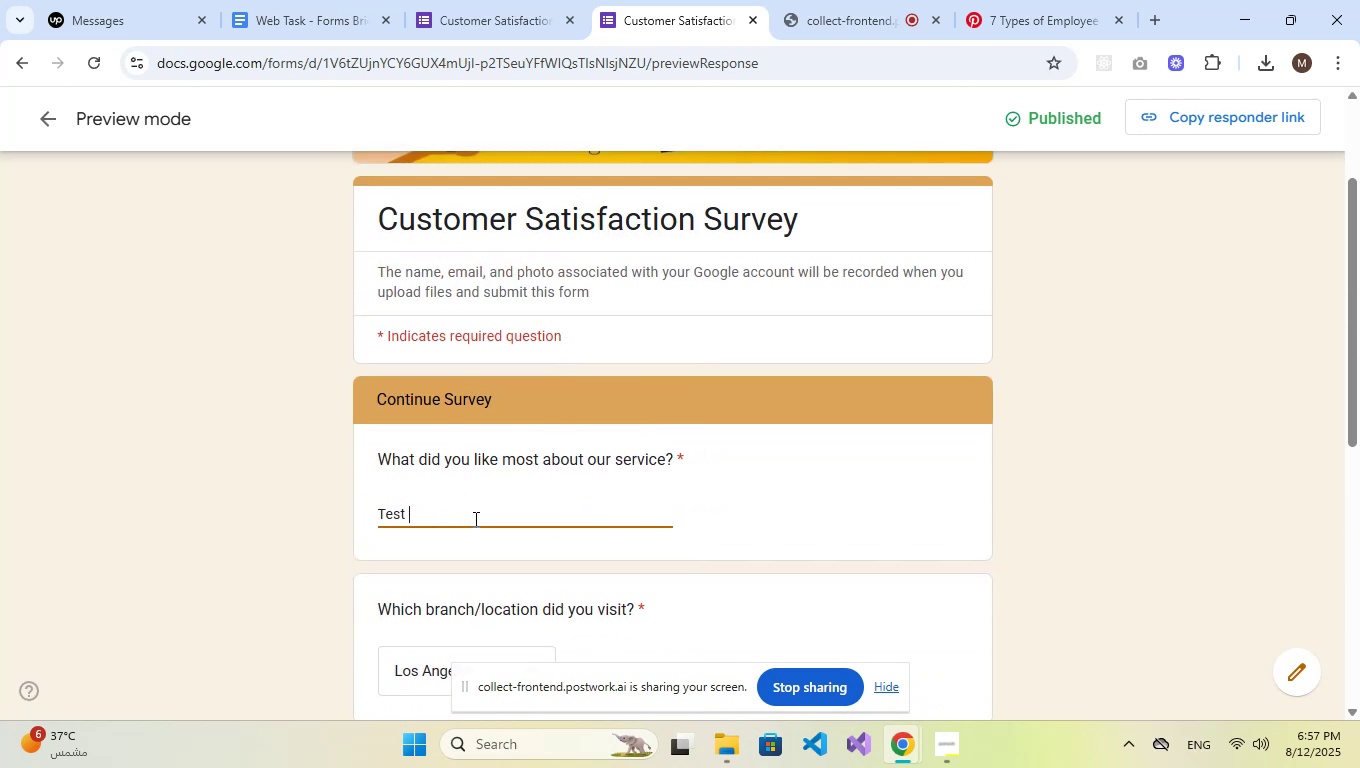 
hold_key(key=R, duration=0.9)
 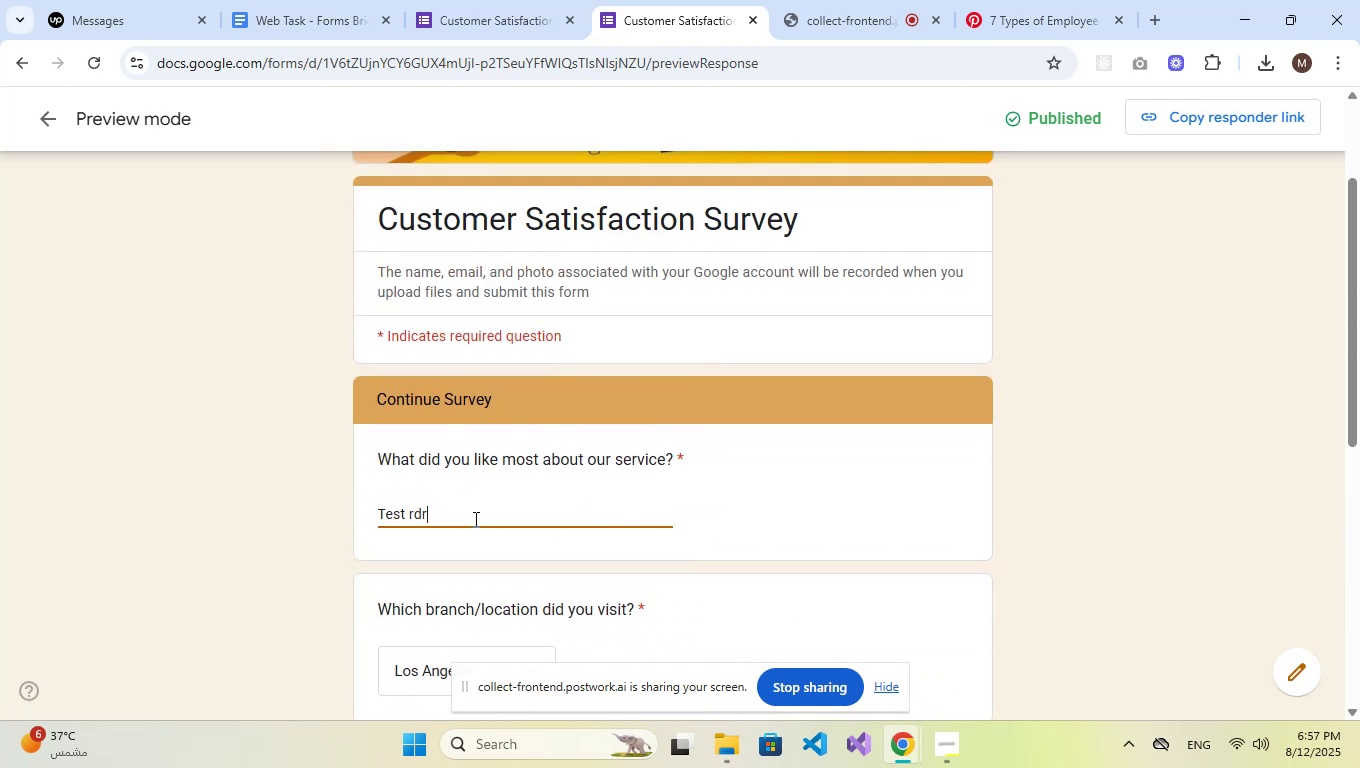 
key(D)
 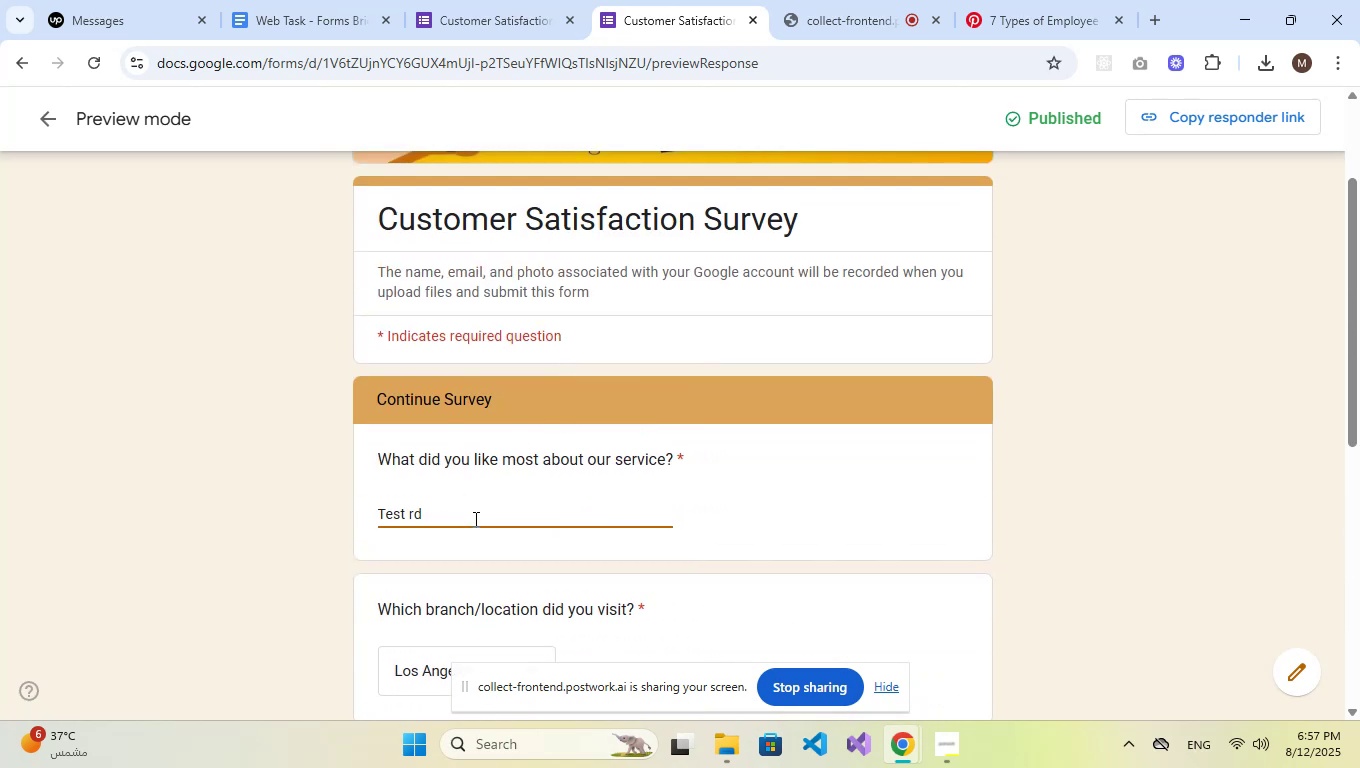 
hold_key(key=R, duration=0.99)
 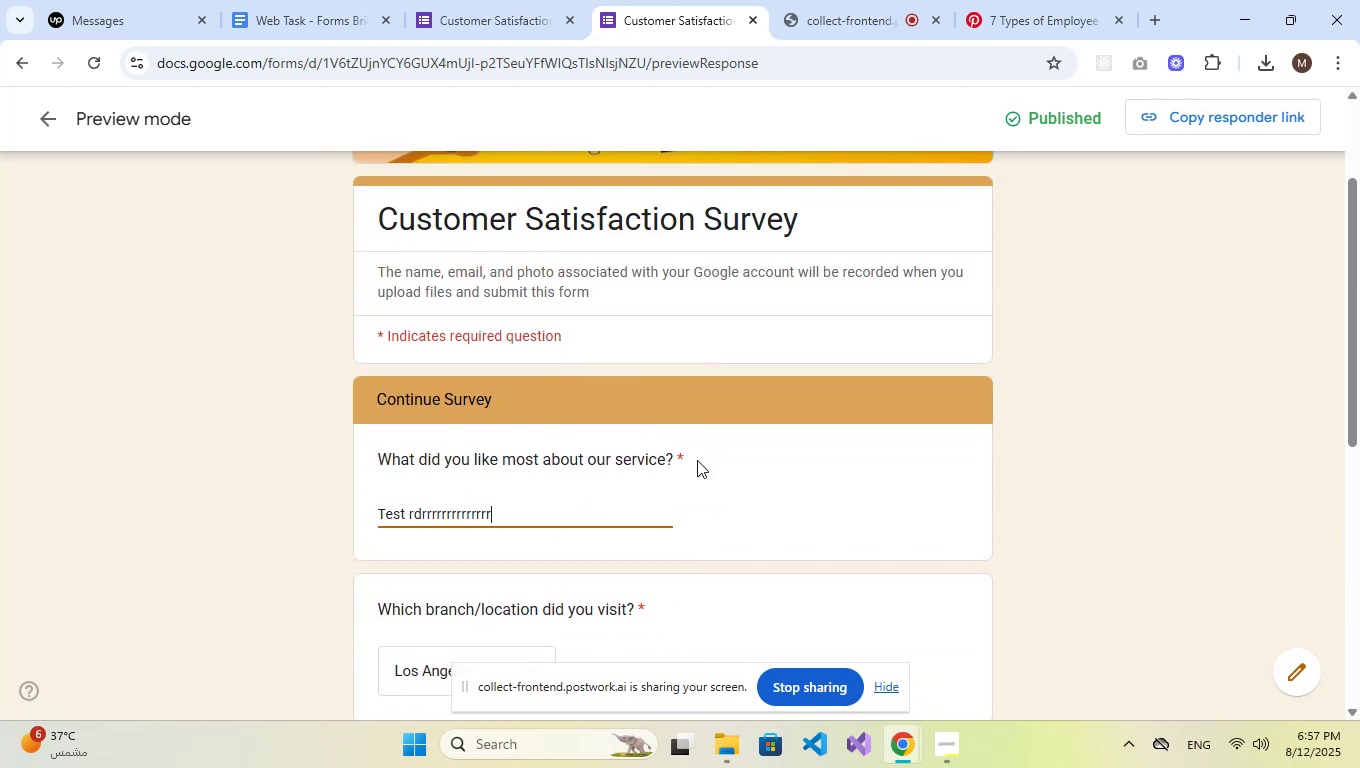 
scroll: coordinate [700, 462], scroll_direction: down, amount: 9.0
 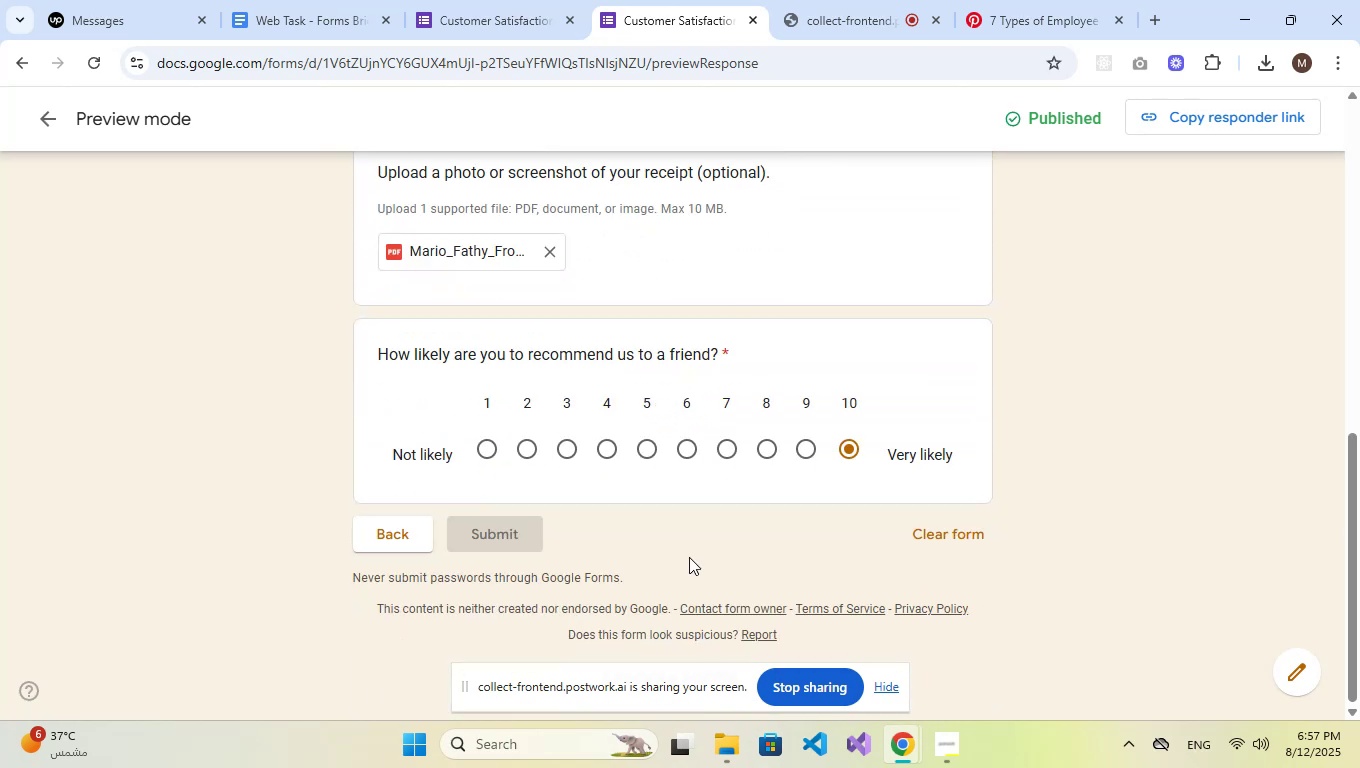 
left_click([691, 605])
 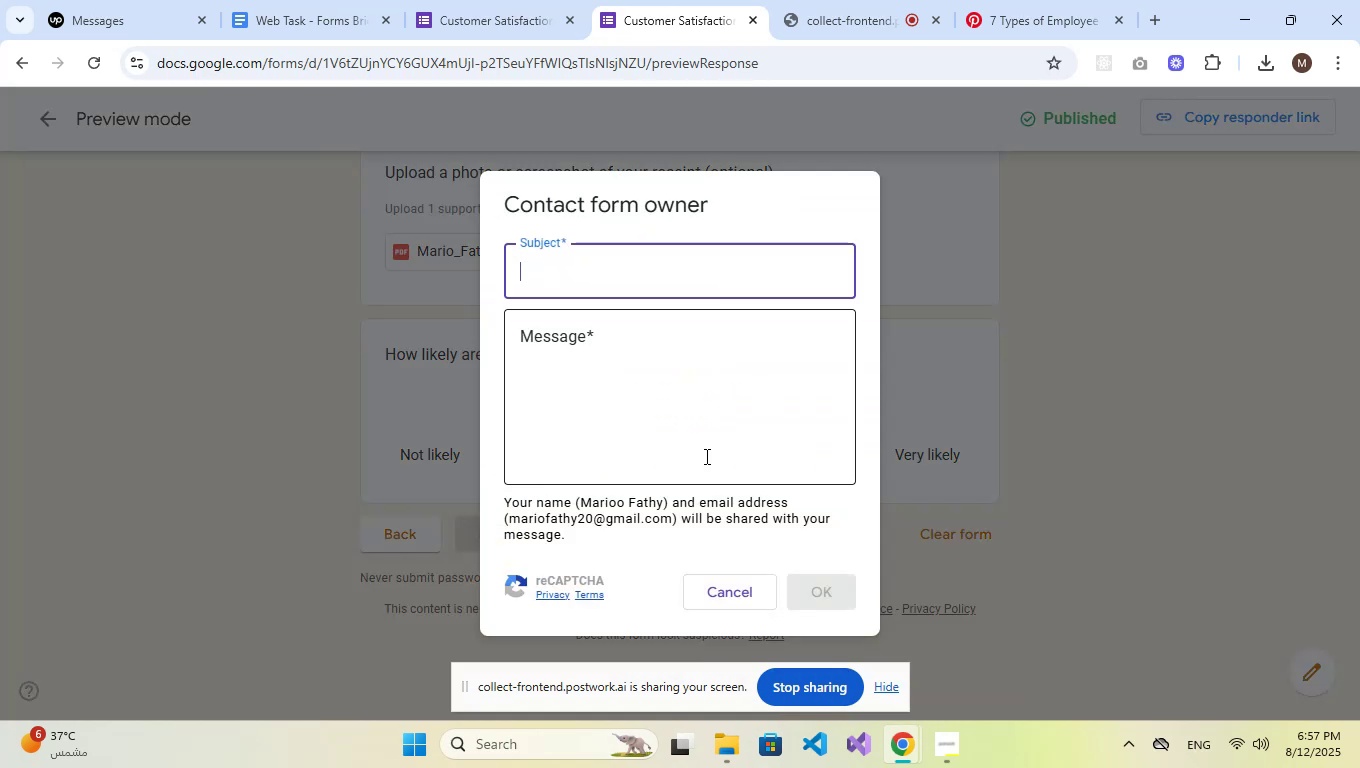 
left_click([751, 580])
 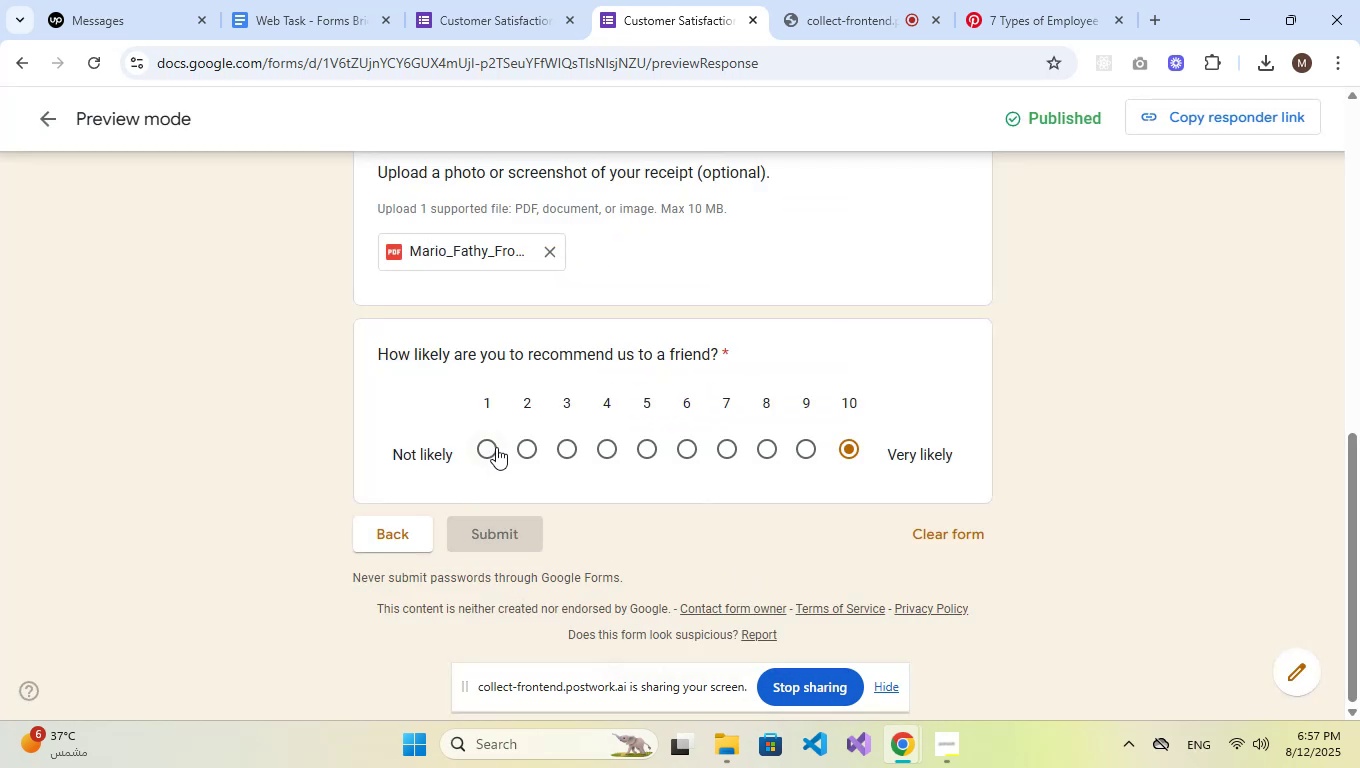 
left_click([409, 521])
 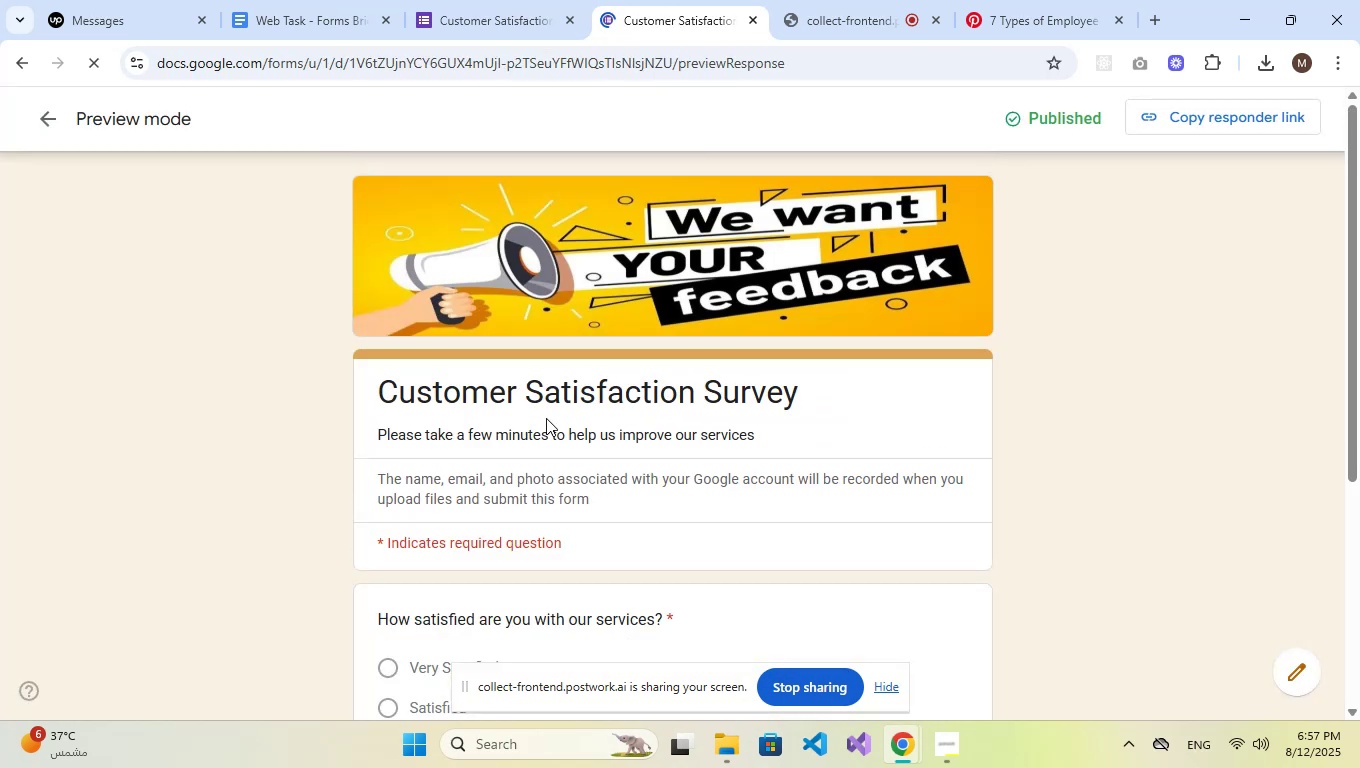 
scroll: coordinate [546, 418], scroll_direction: down, amount: 4.0
 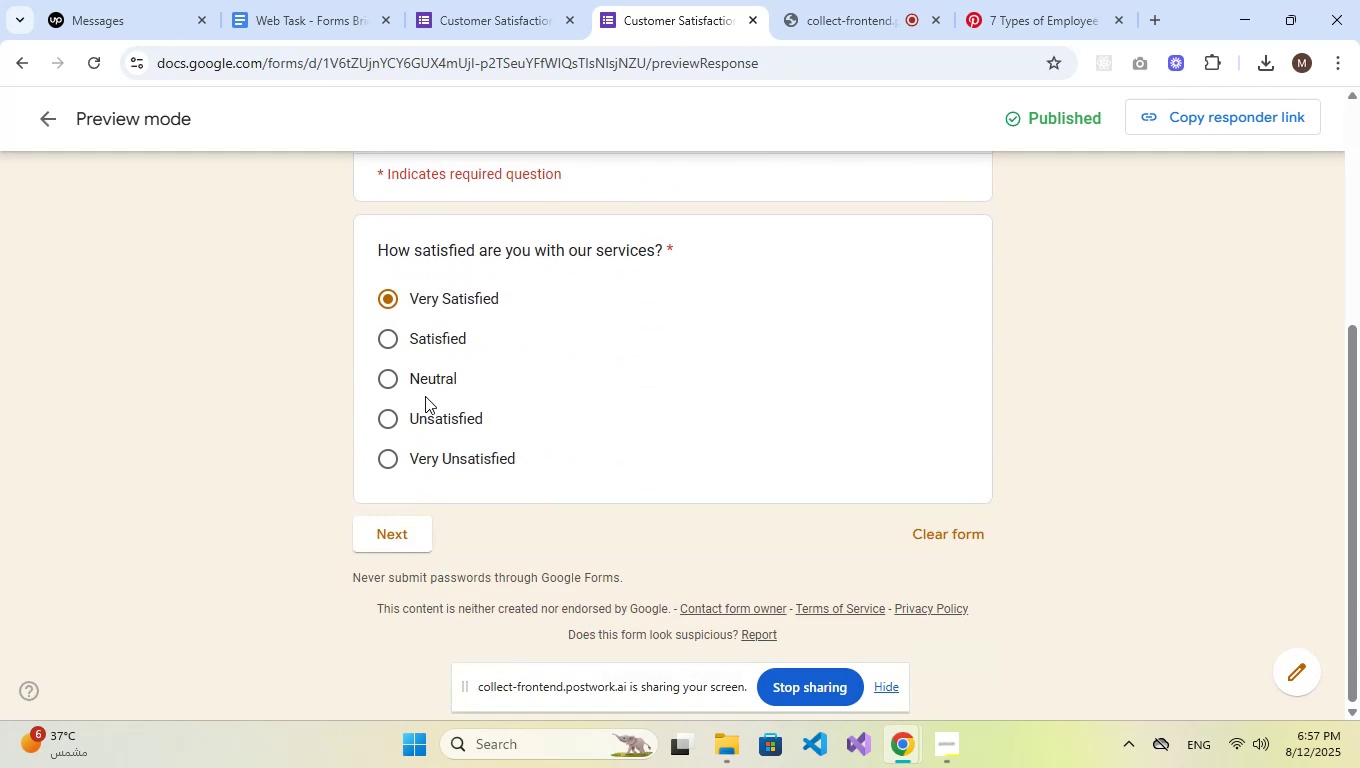 
left_click([418, 418])
 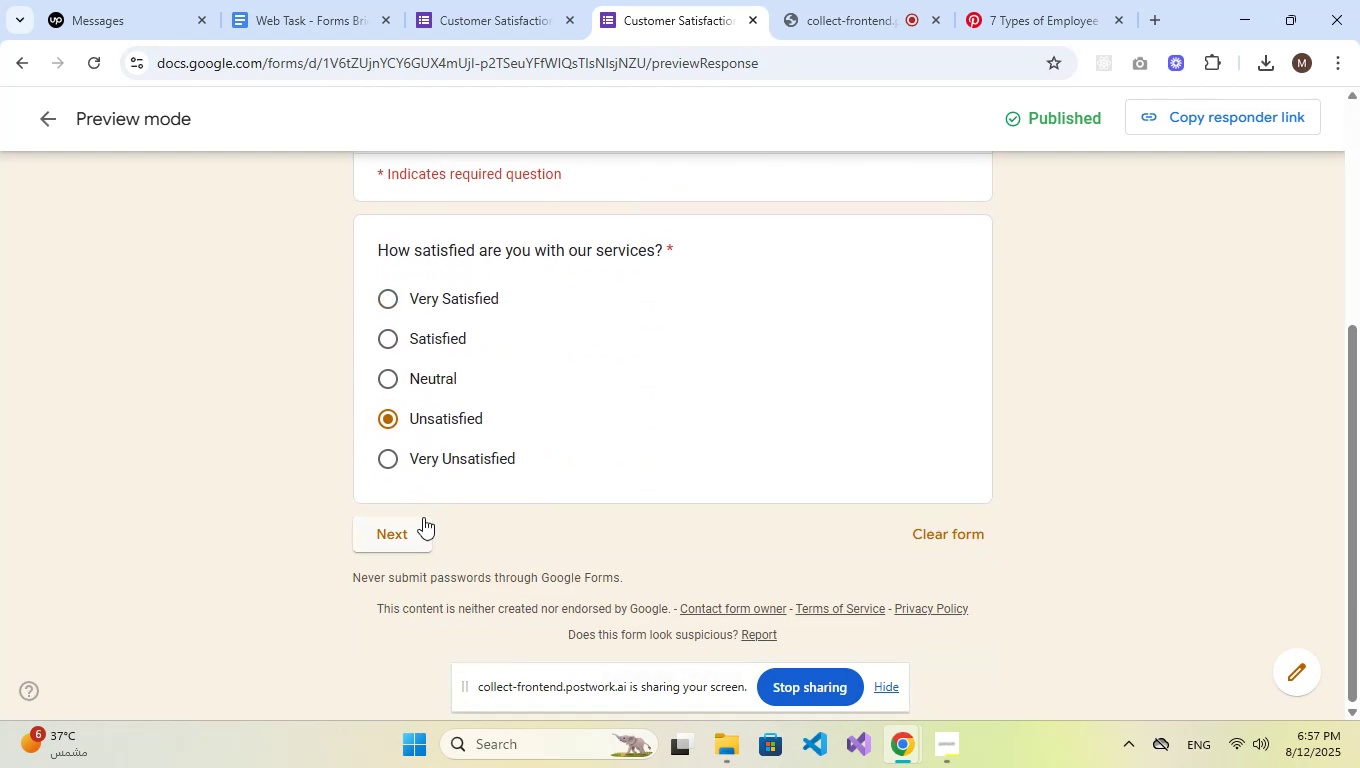 
left_click([422, 522])
 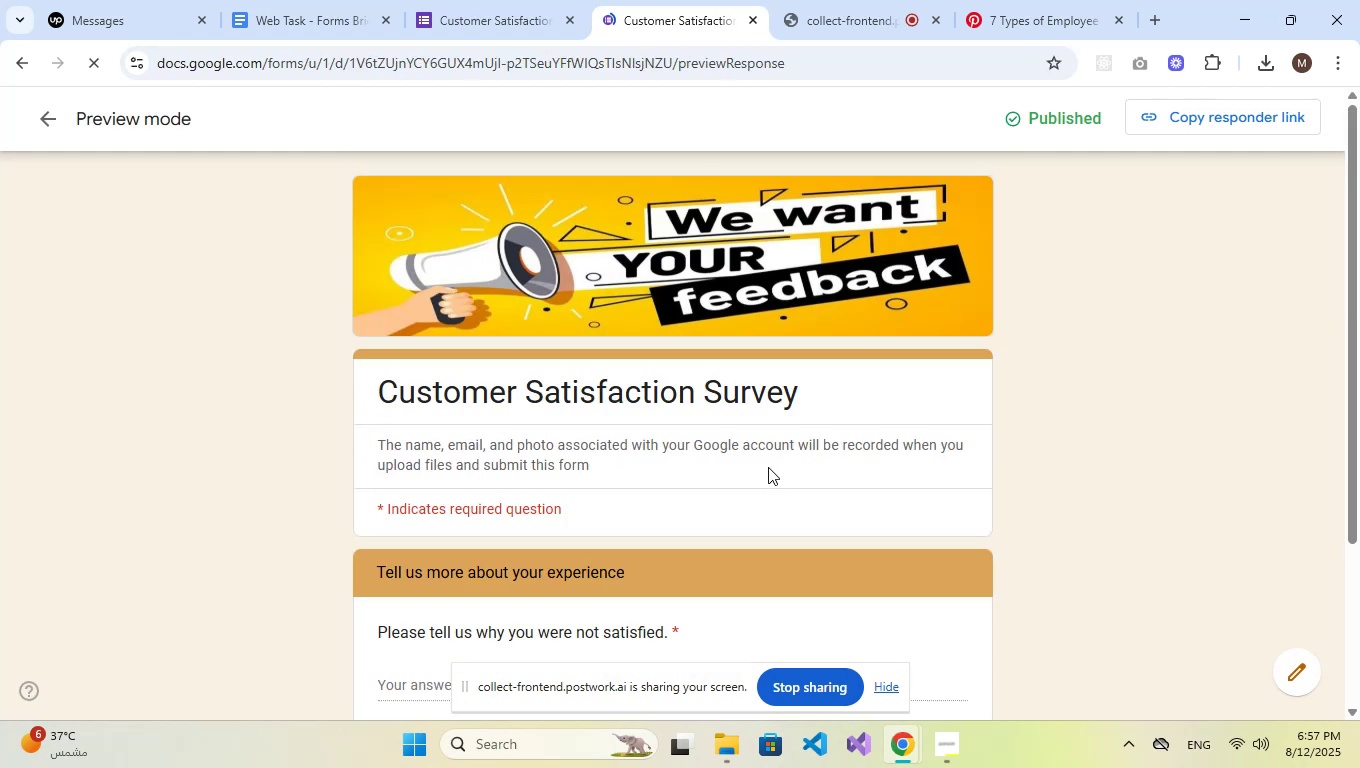 
scroll: coordinate [768, 467], scroll_direction: down, amount: 3.0
 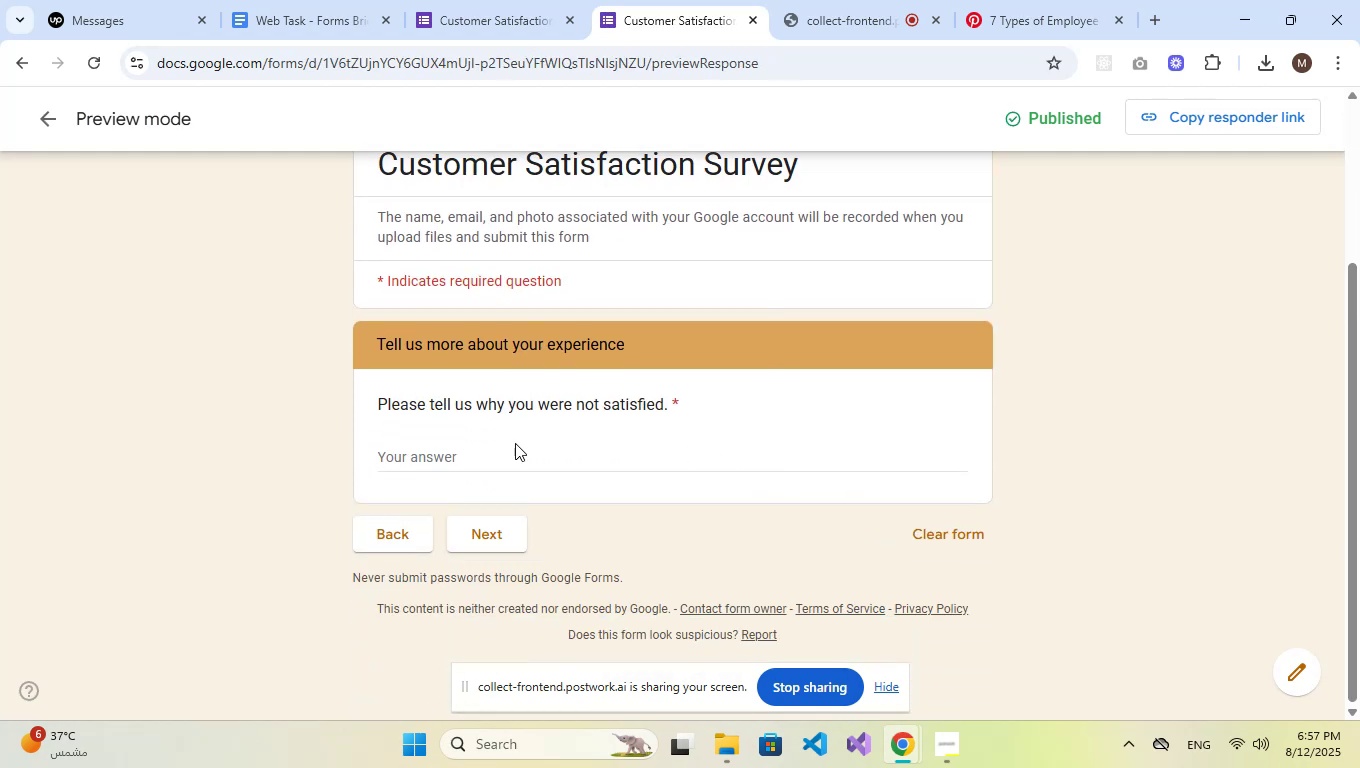 
left_click([496, 456])
 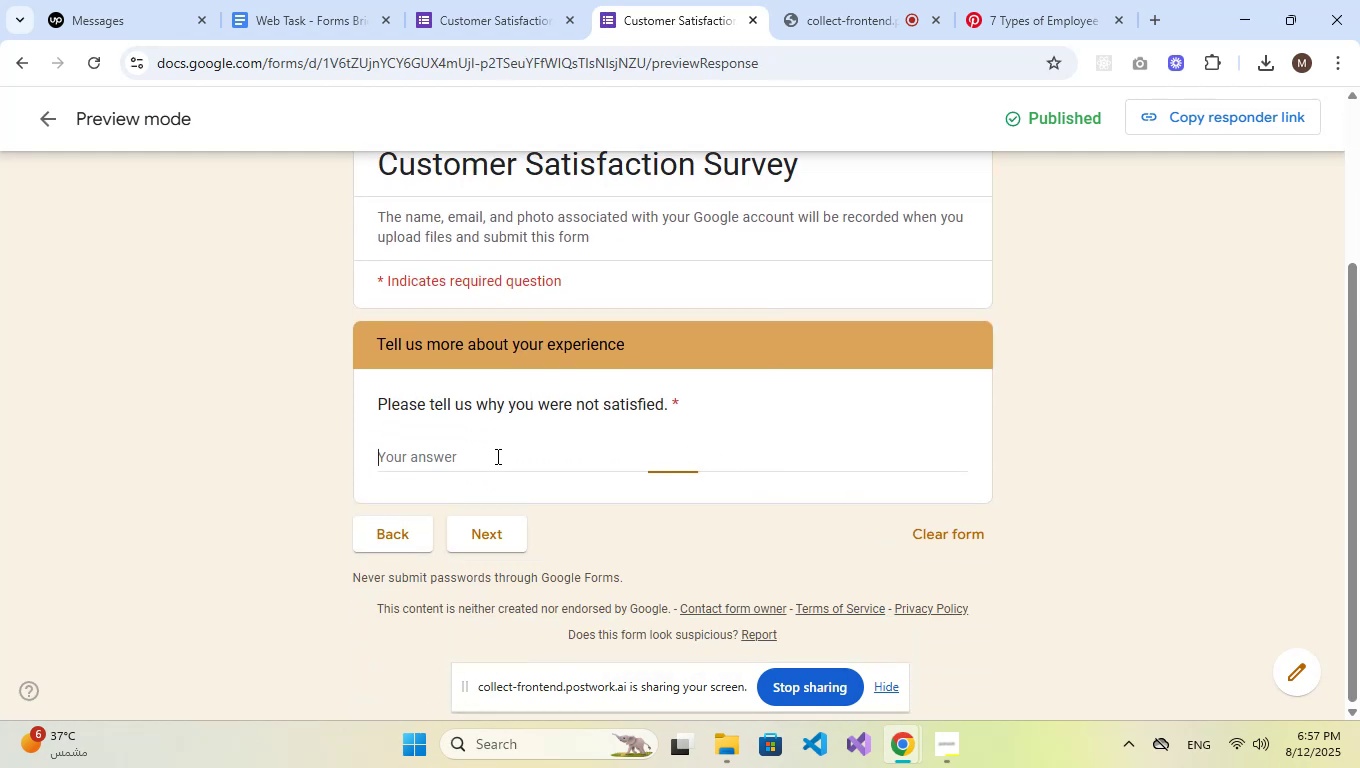 
type(rrr)
 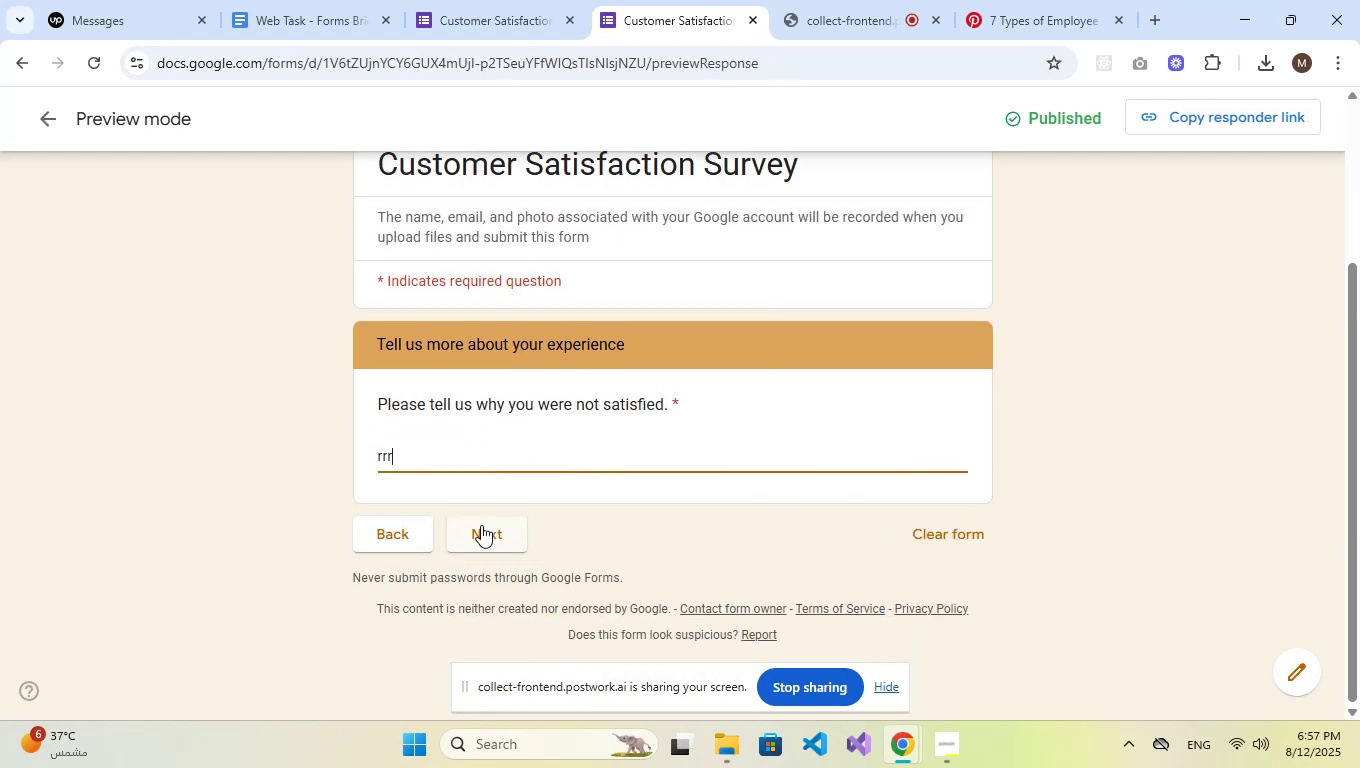 
left_click([481, 536])
 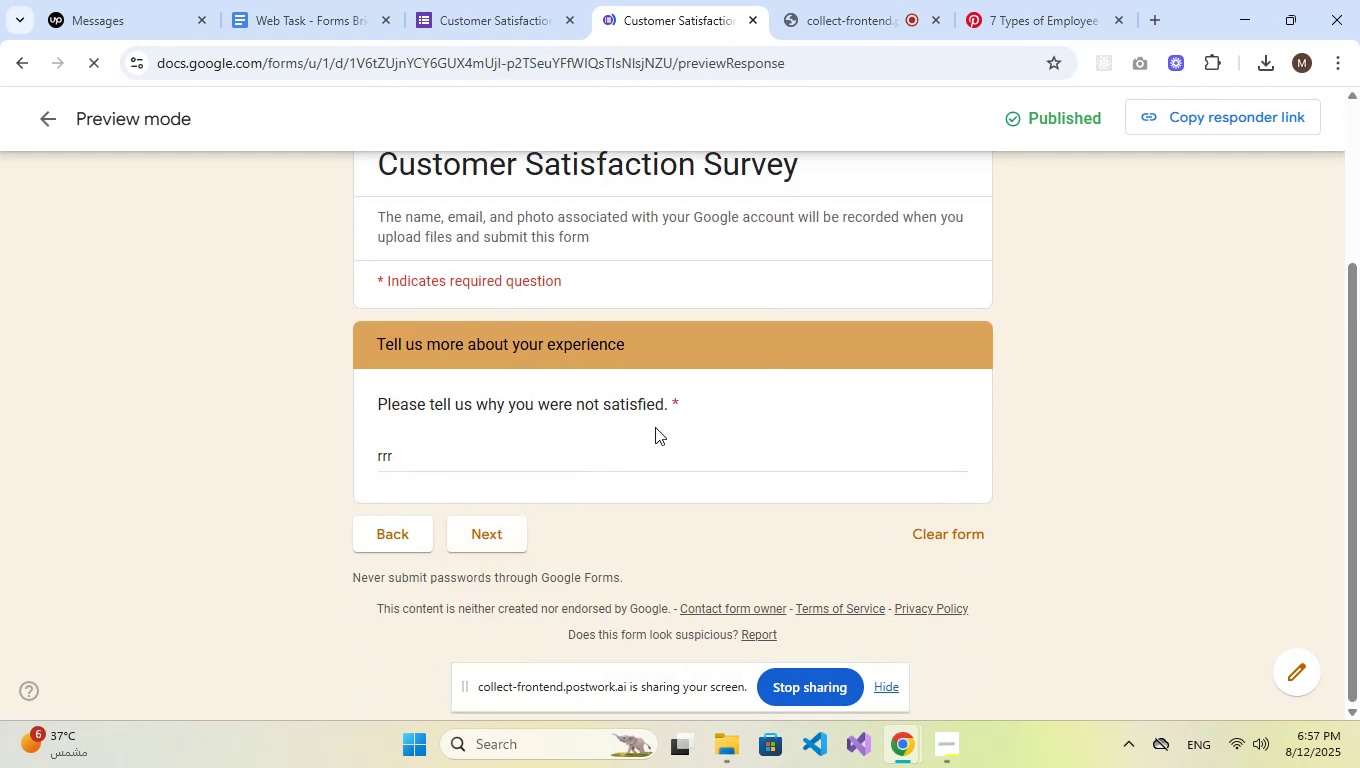 
scroll: coordinate [655, 428], scroll_direction: down, amount: 4.0
 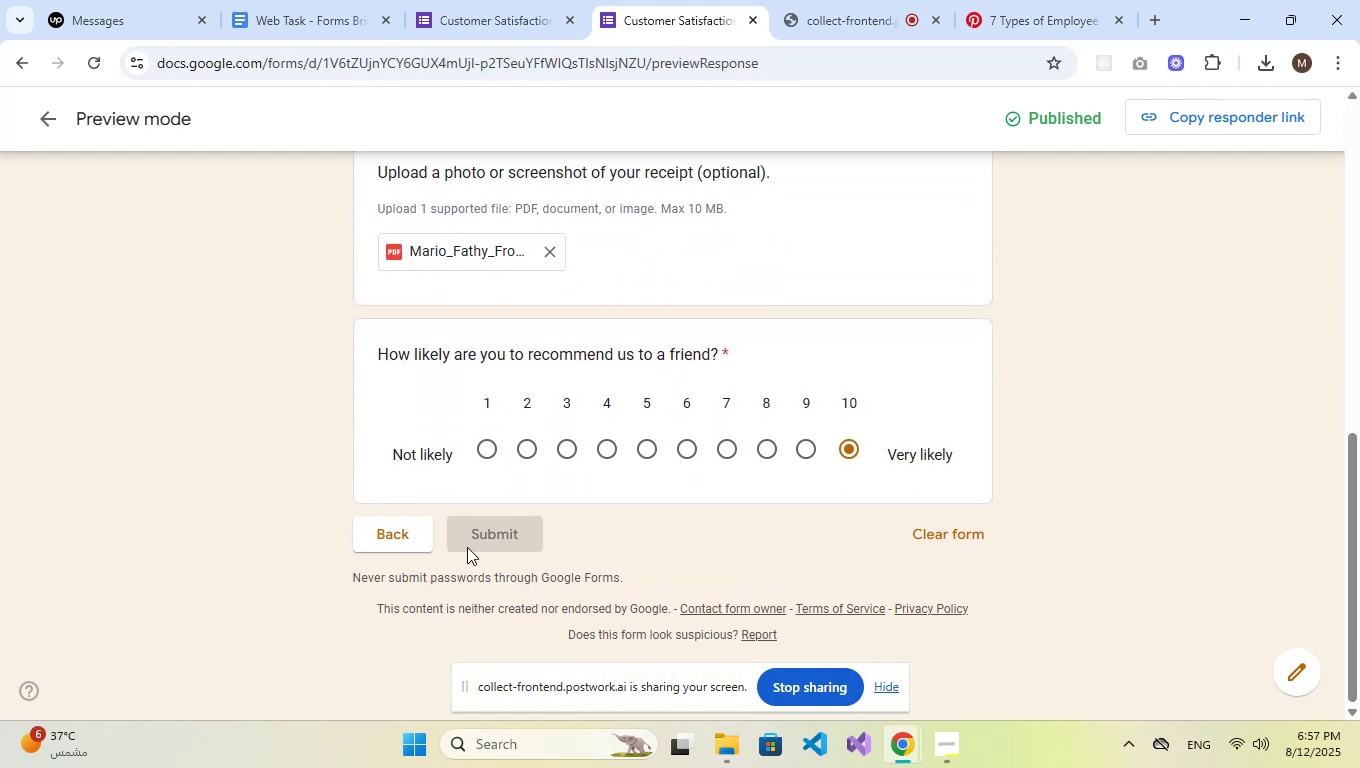 
left_click([483, 537])
 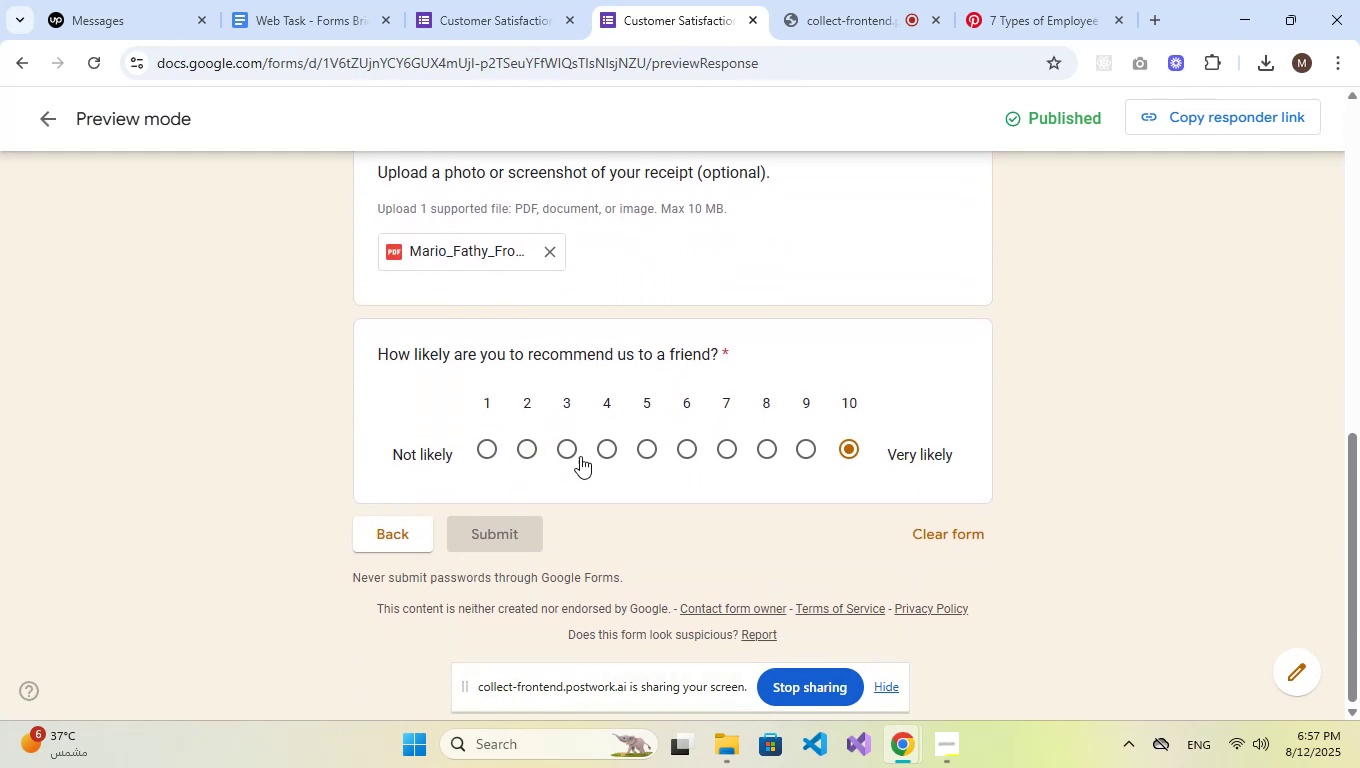 
left_click([595, 450])
 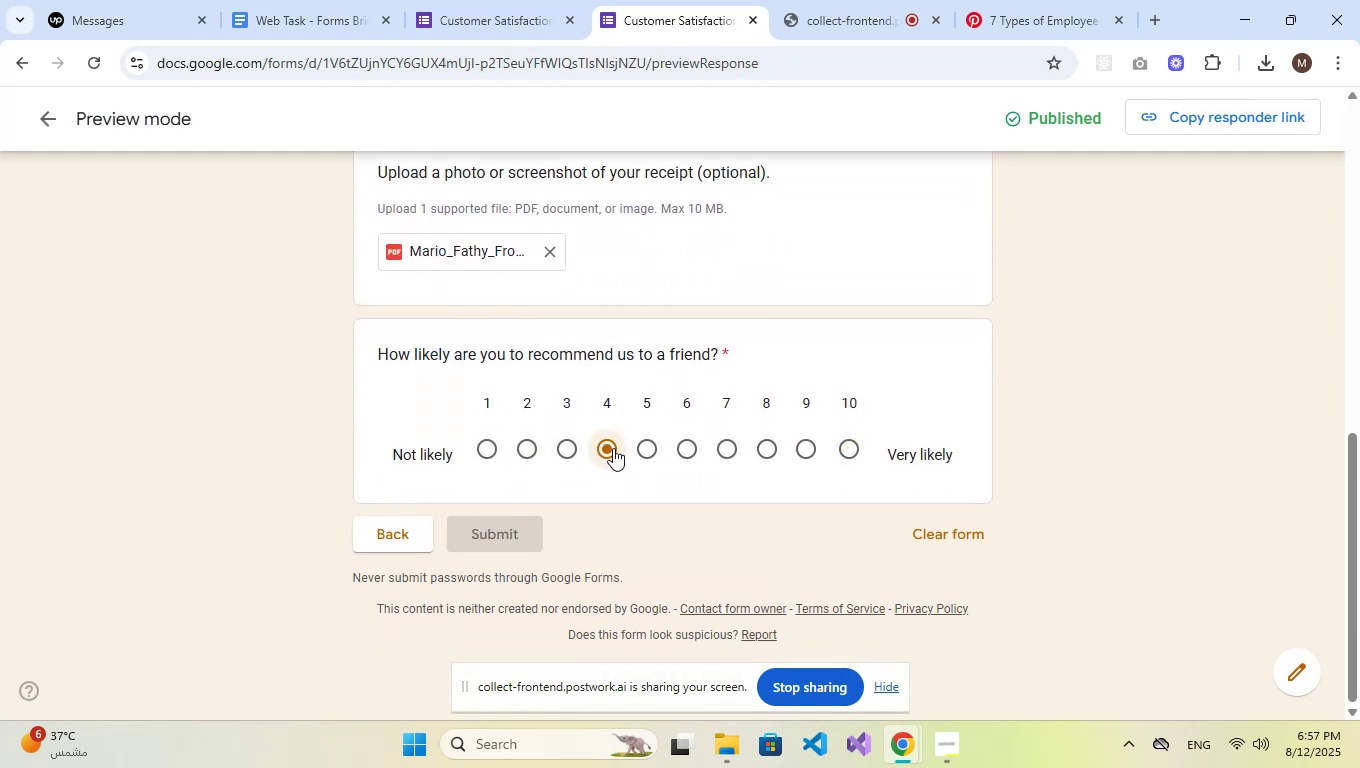 
scroll: coordinate [580, 307], scroll_direction: up, amount: 2.0
 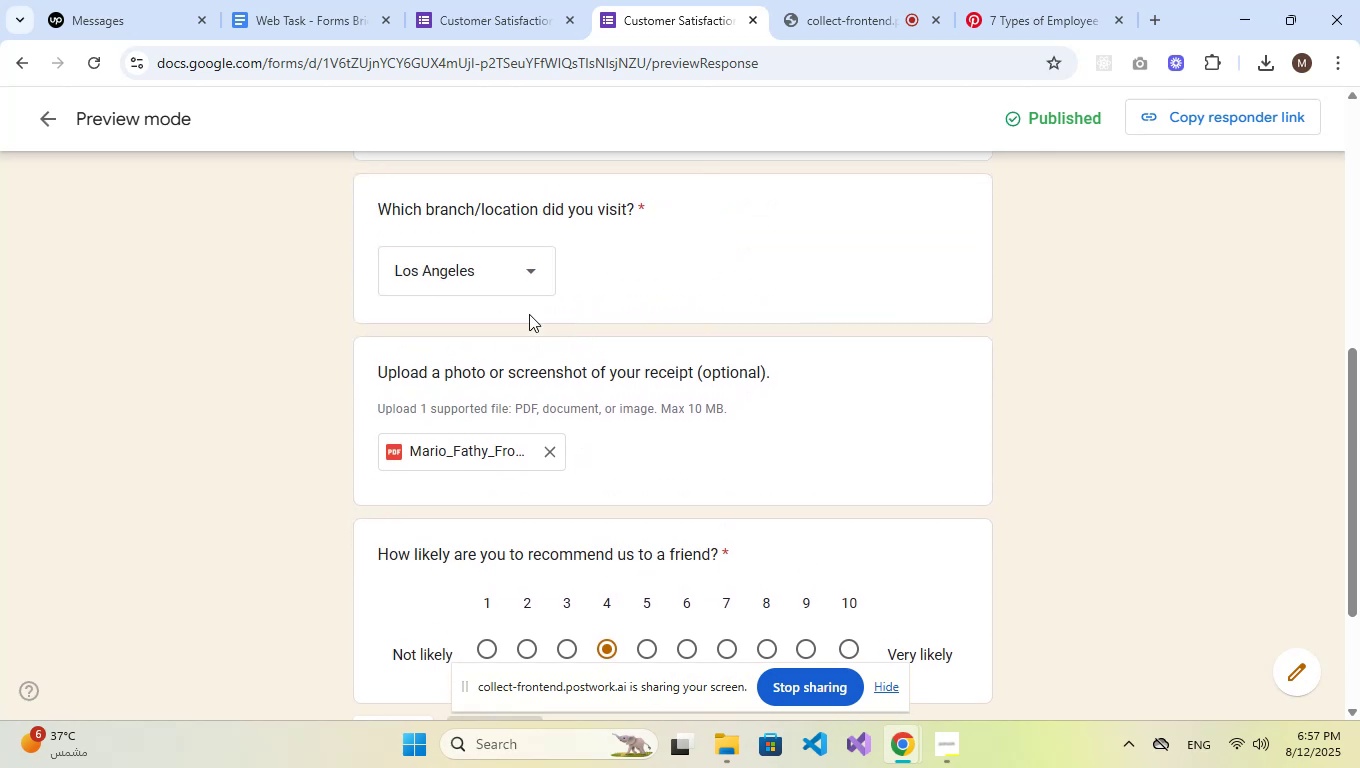 
left_click([514, 281])
 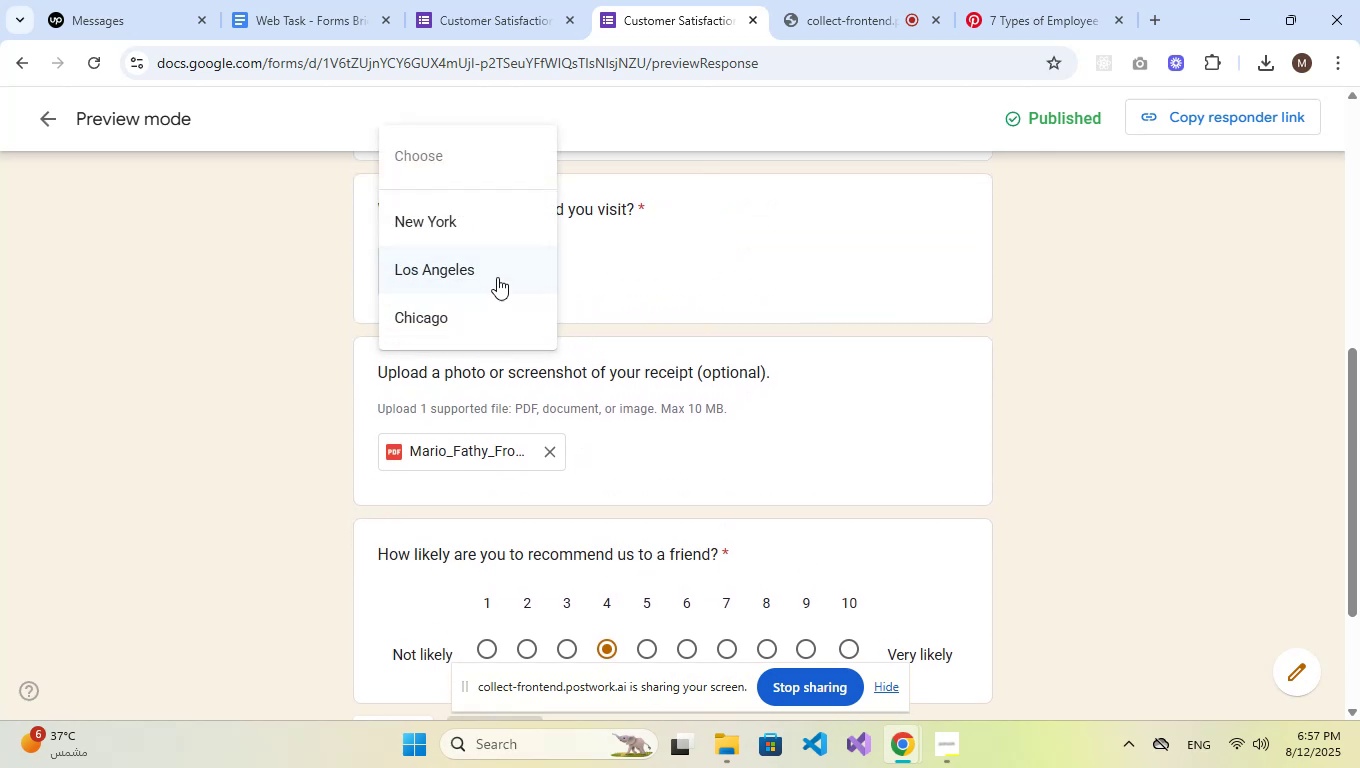 
left_click([507, 236])
 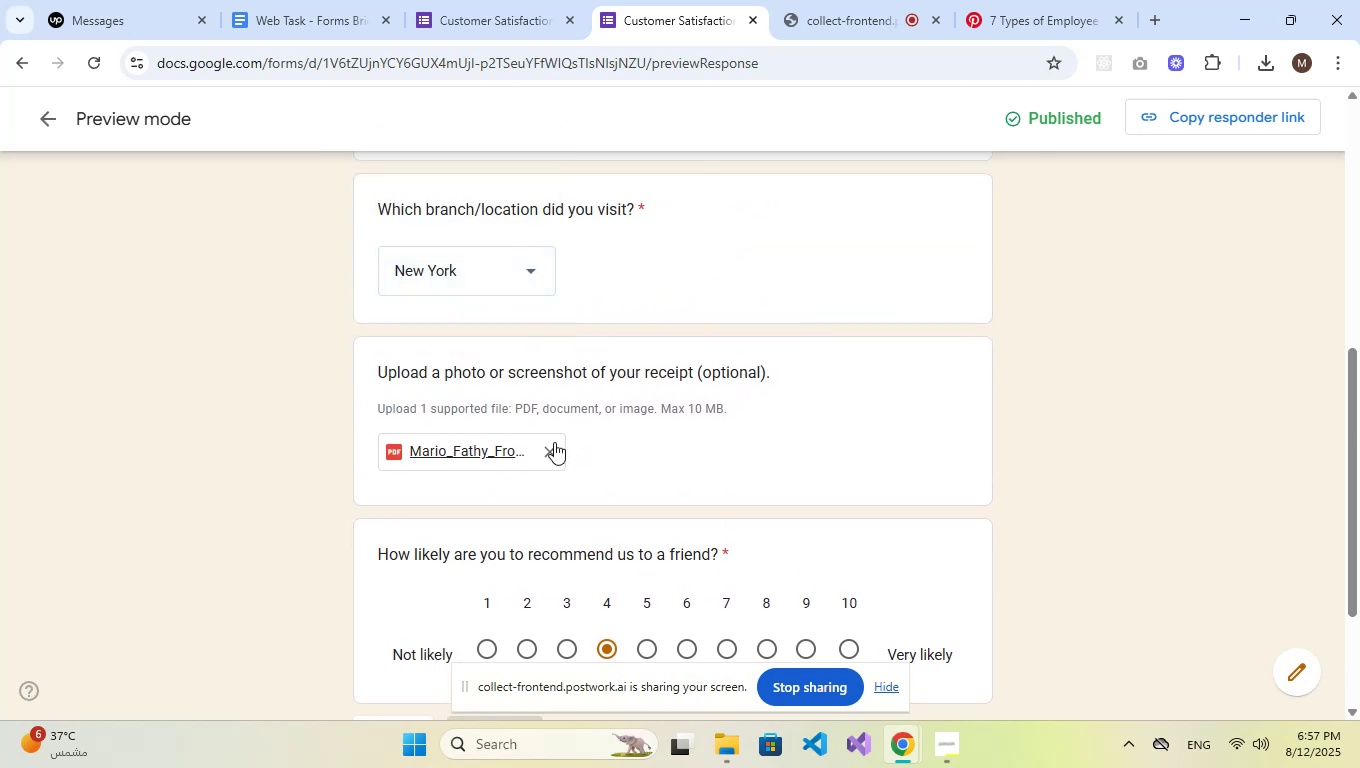 
left_click([547, 452])
 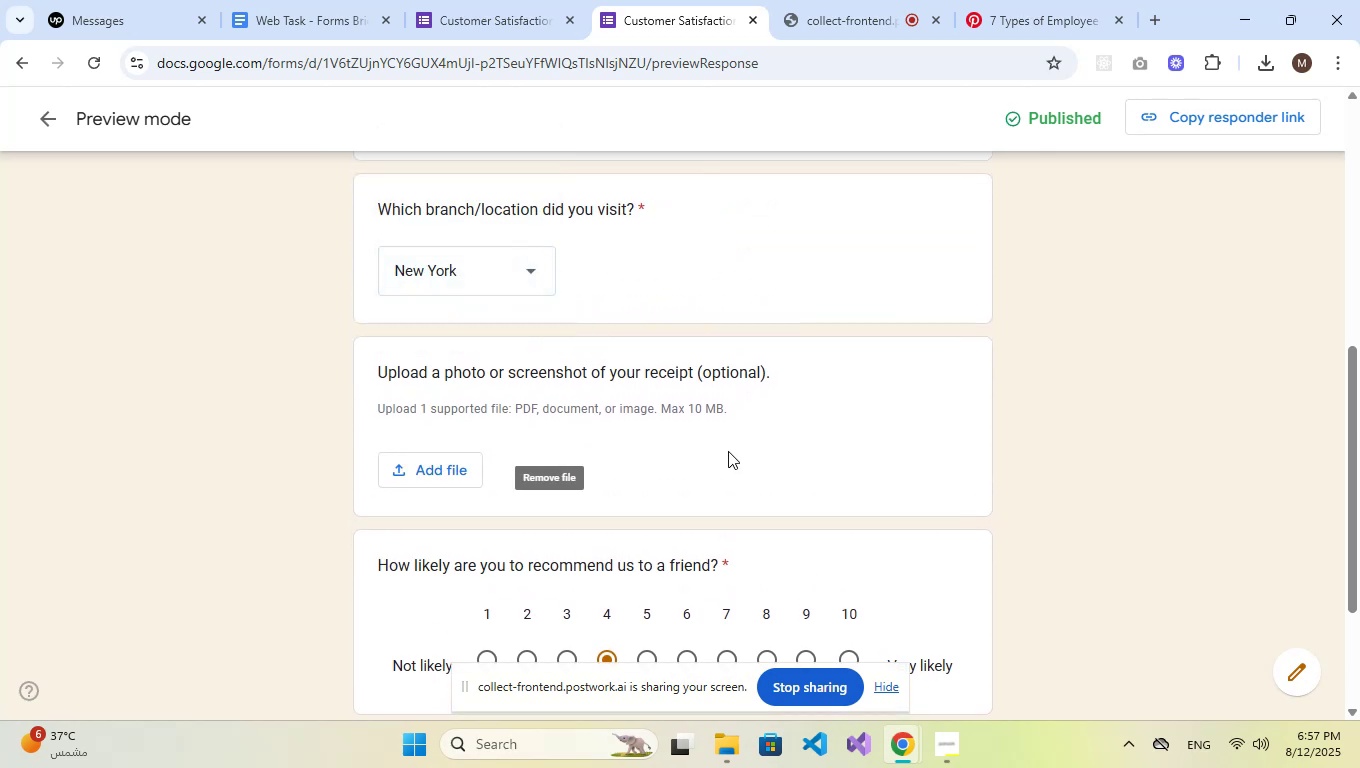 
scroll: coordinate [733, 466], scroll_direction: down, amount: 2.0
 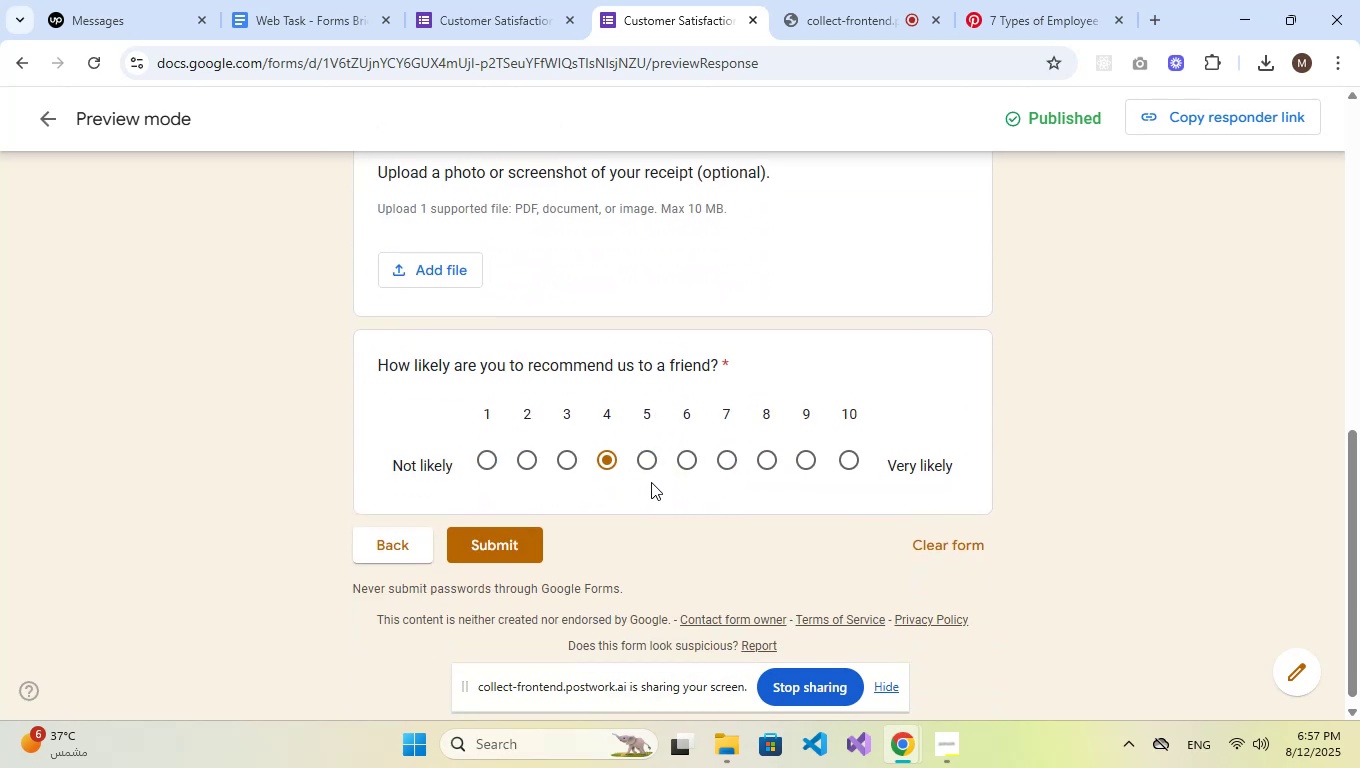 
left_click([653, 463])
 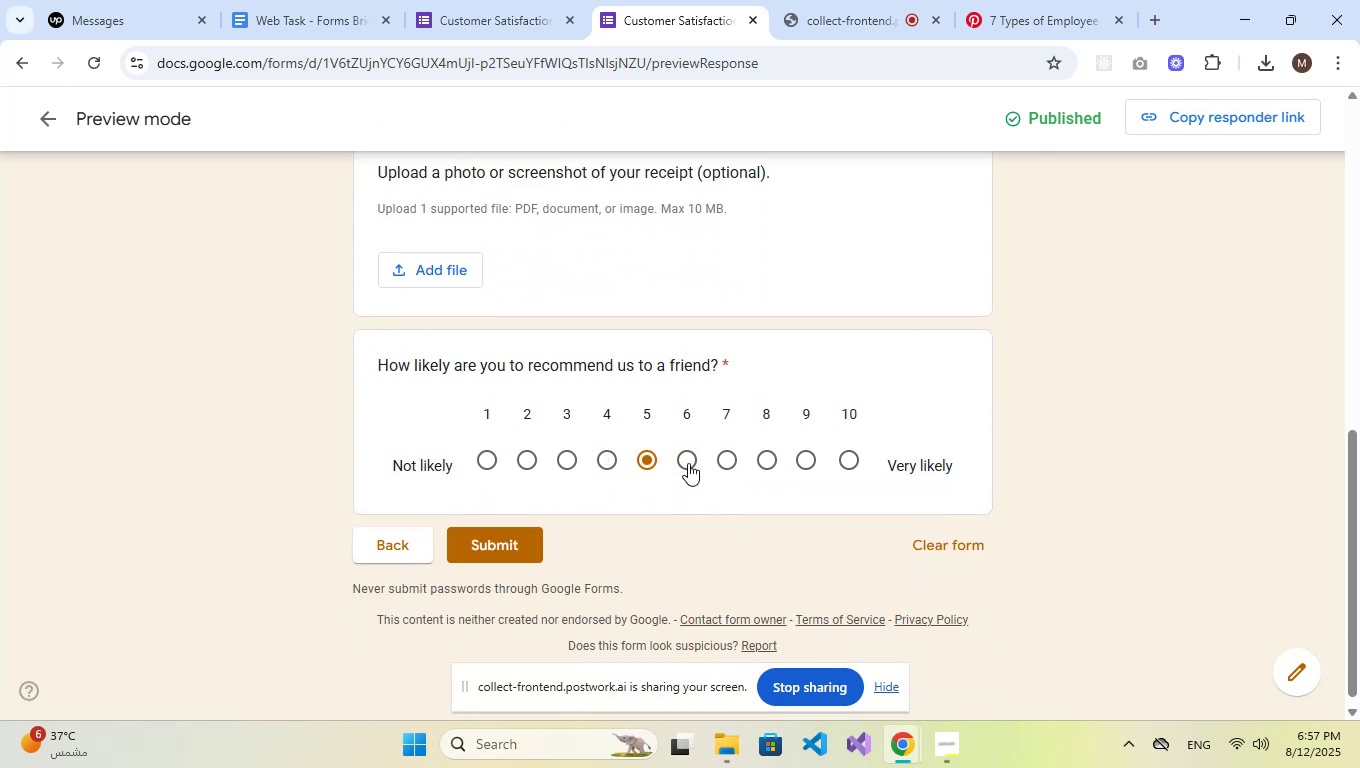 
left_click([688, 463])
 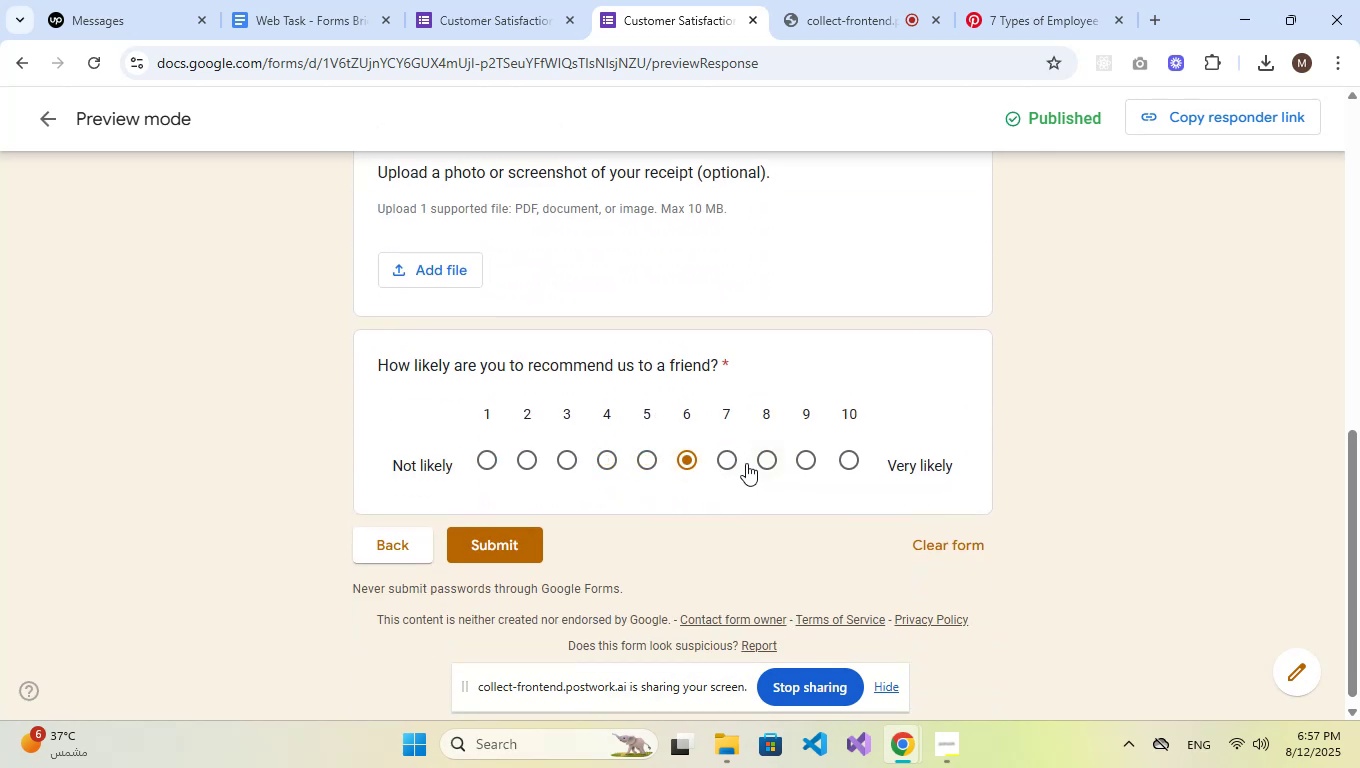 
left_click([746, 463])
 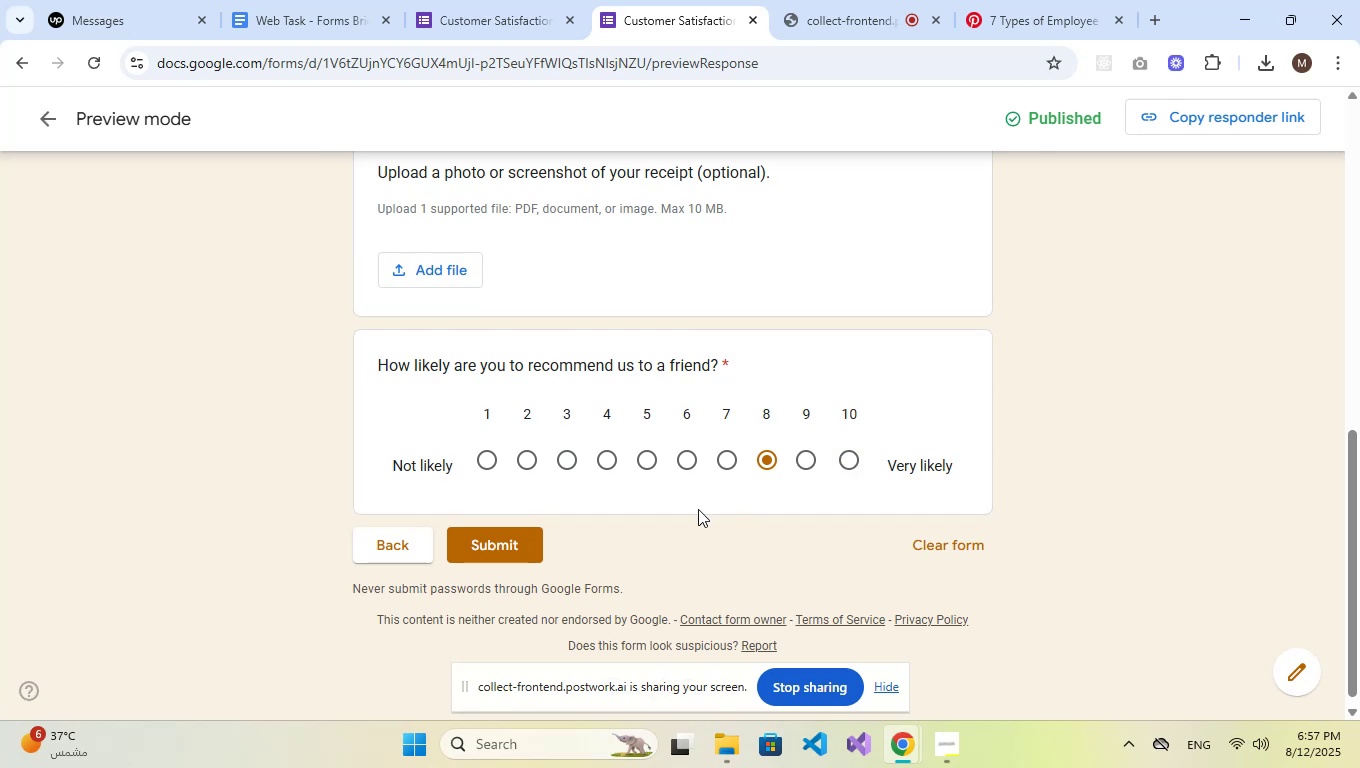 
mouse_move([496, 517])
 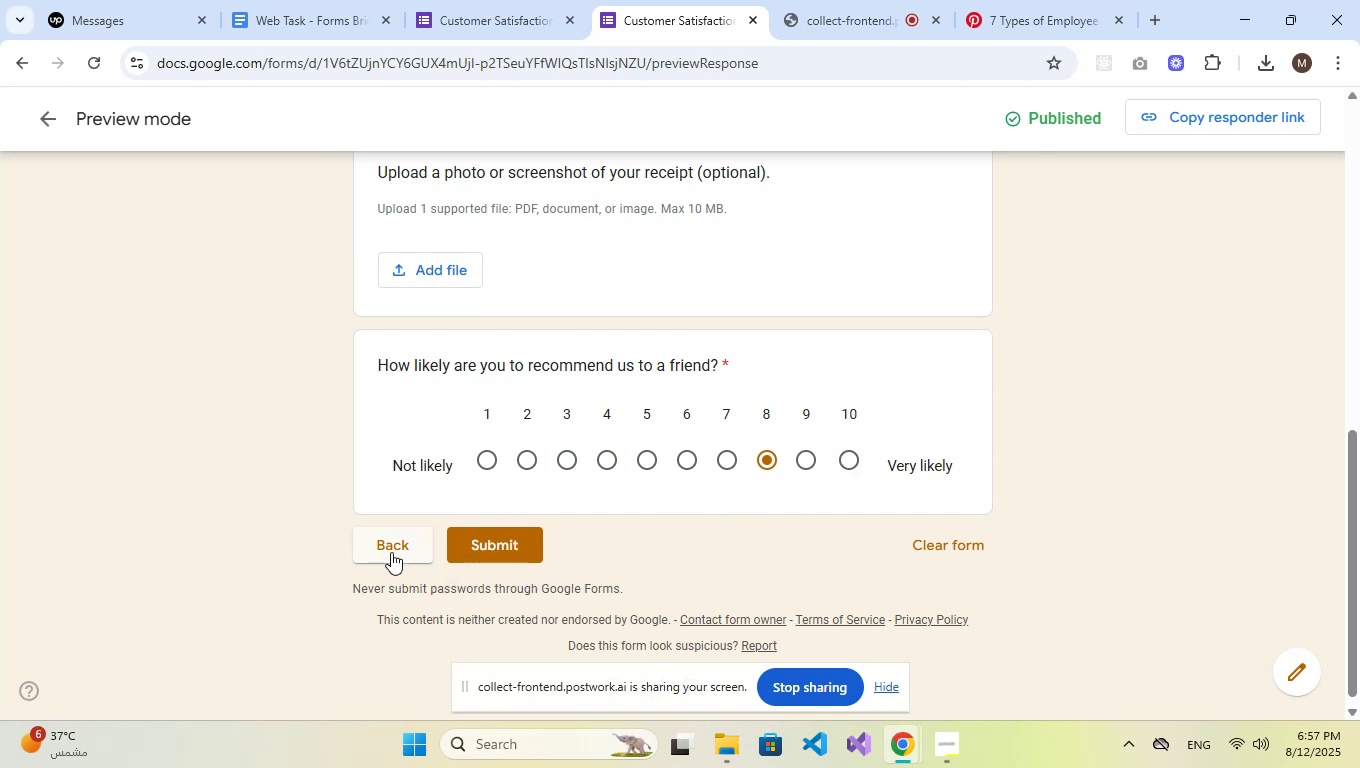 
scroll: coordinate [521, 355], scroll_direction: up, amount: 15.0
 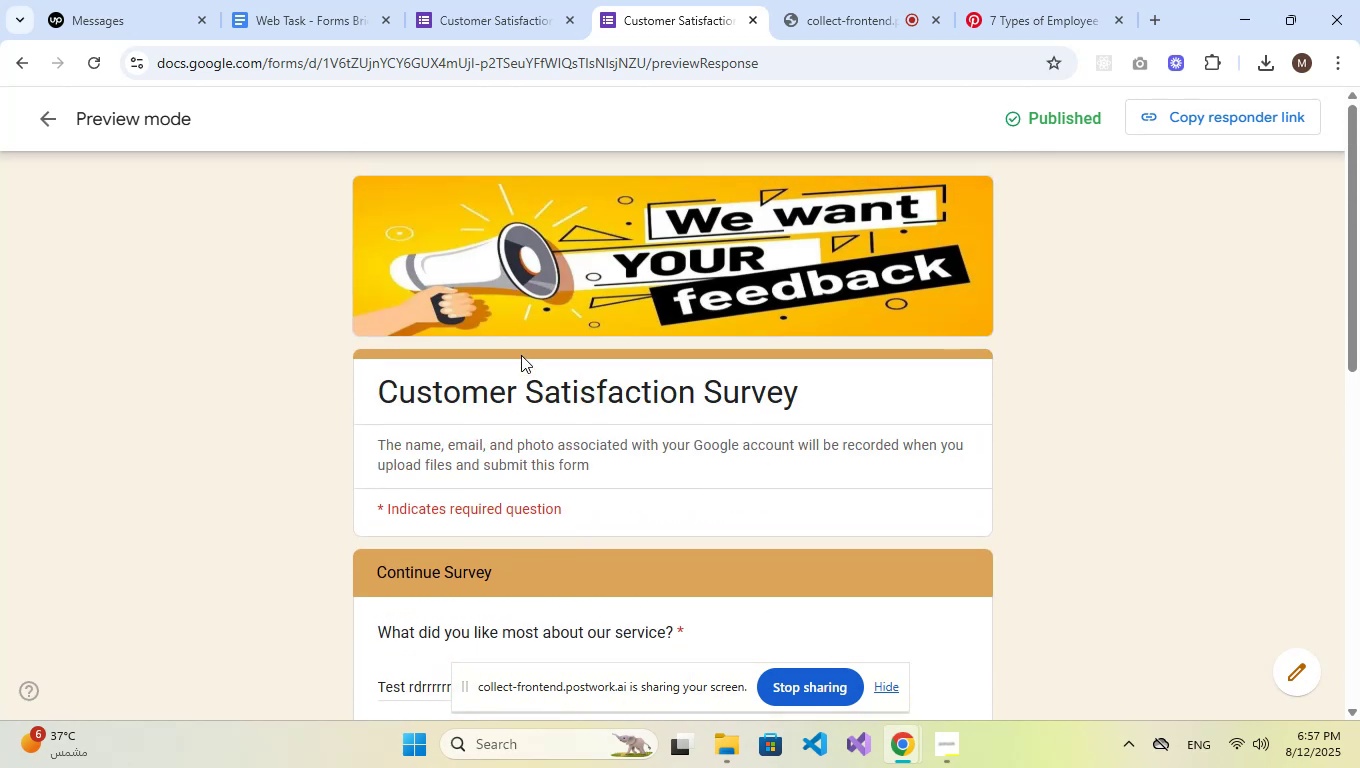 
scroll: coordinate [521, 386], scroll_direction: down, amount: 9.0
 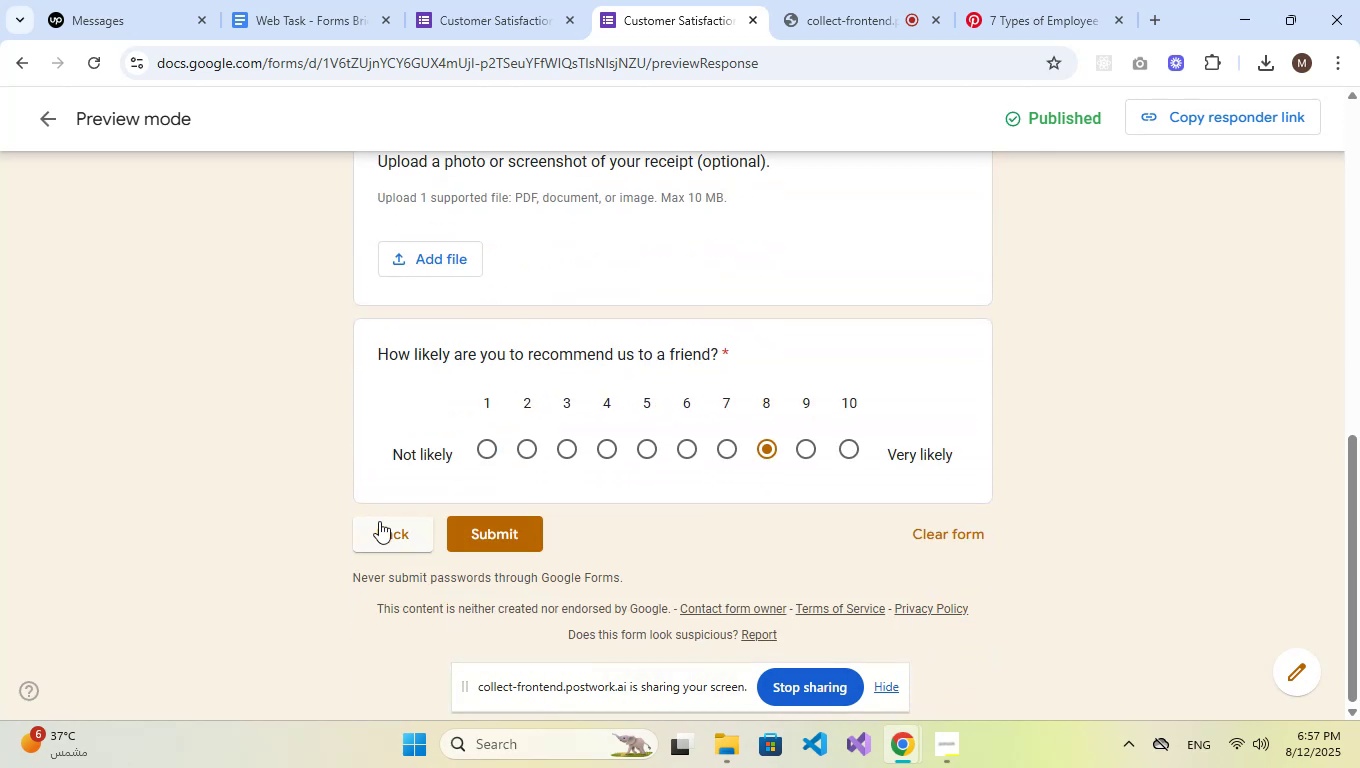 
left_click([380, 533])
 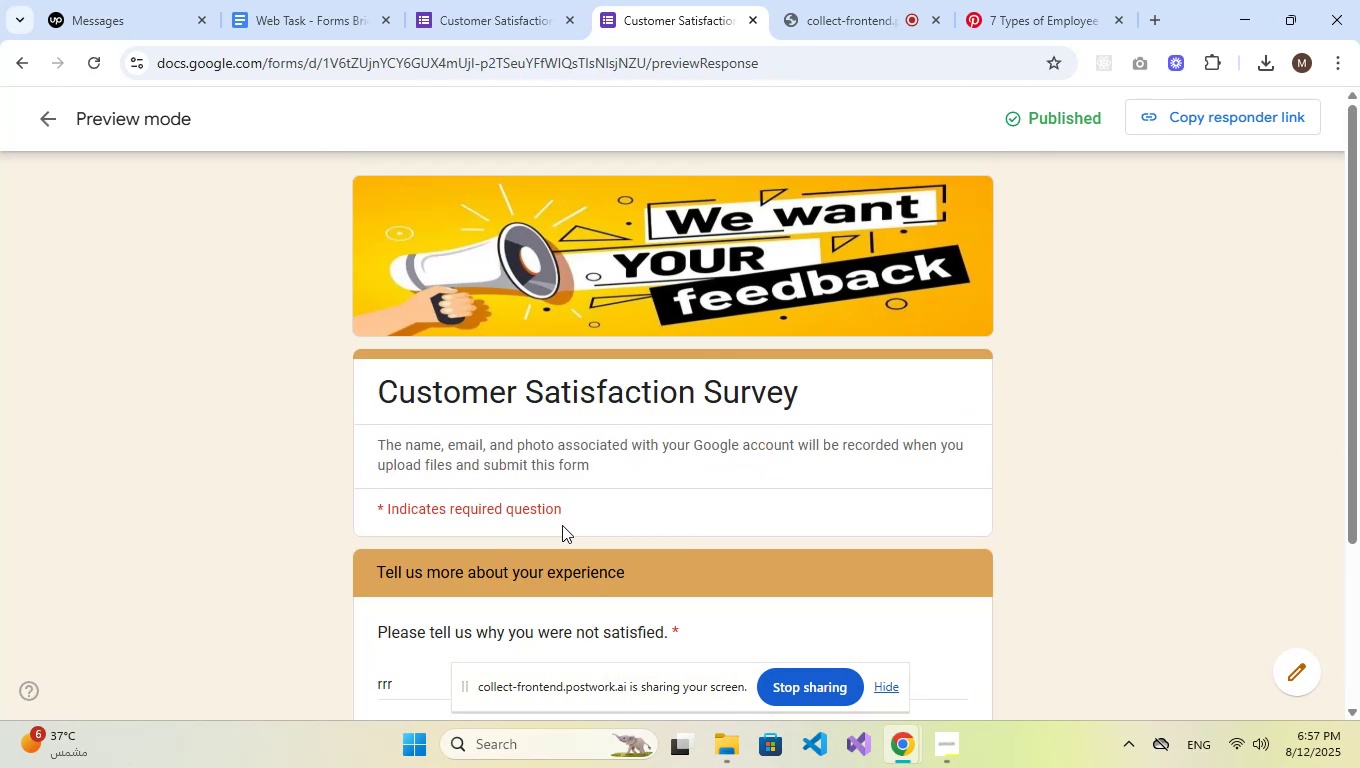 
scroll: coordinate [797, 446], scroll_direction: down, amount: 7.0
 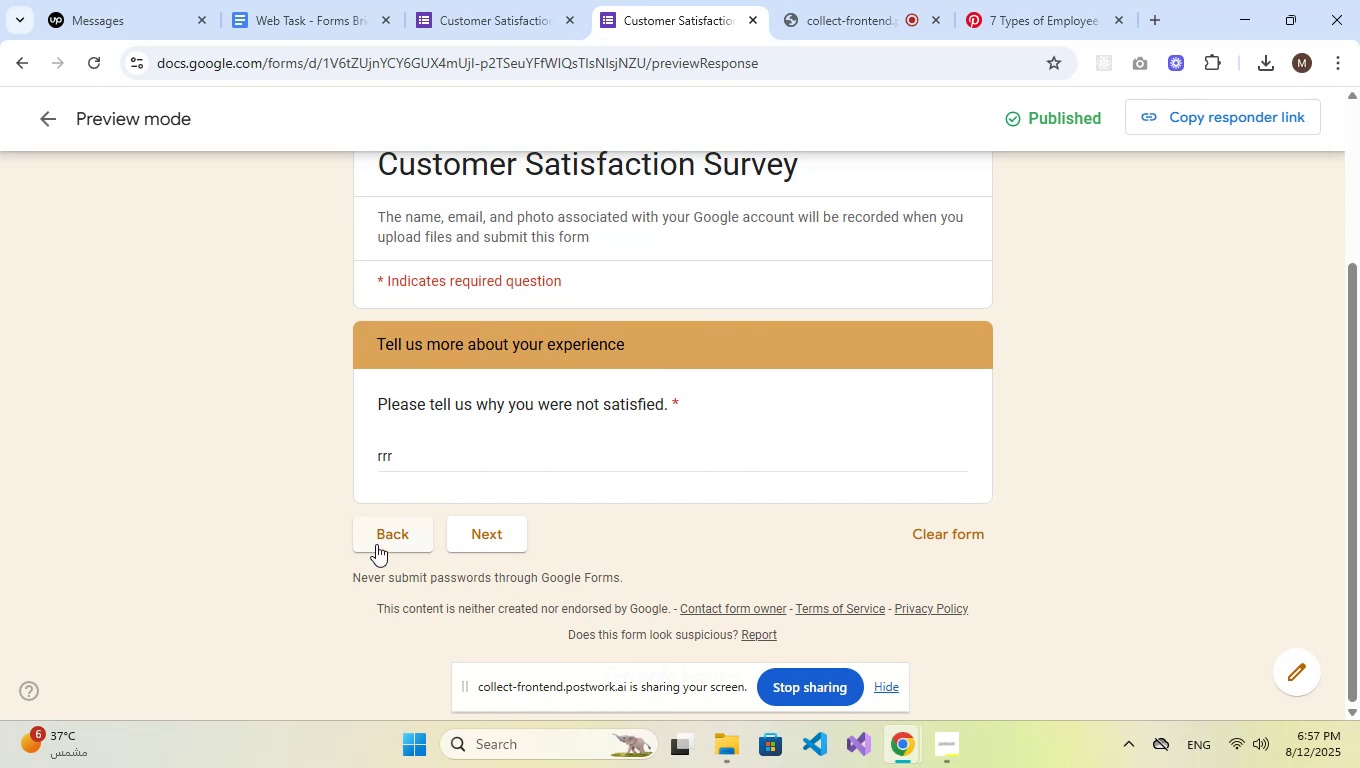 
left_click([381, 544])
 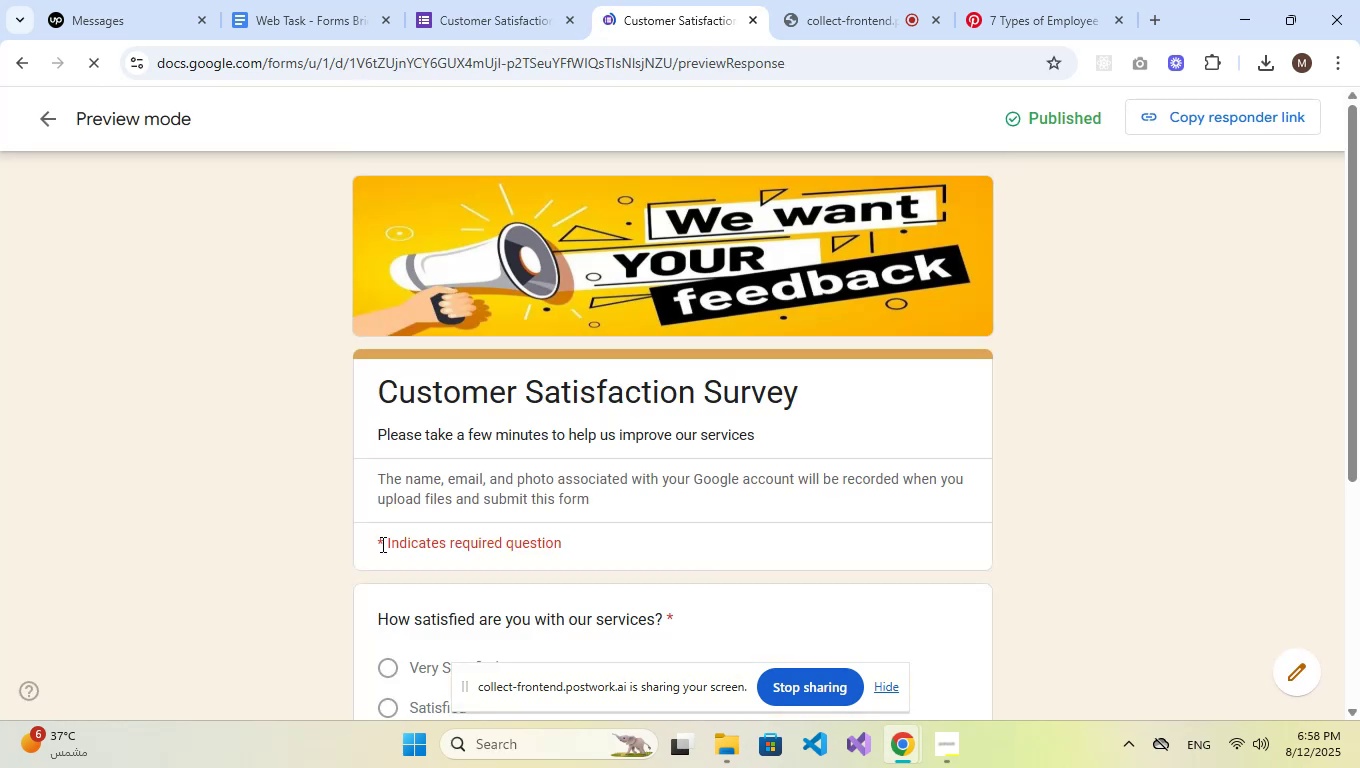 
scroll: coordinate [675, 364], scroll_direction: down, amount: 4.0
 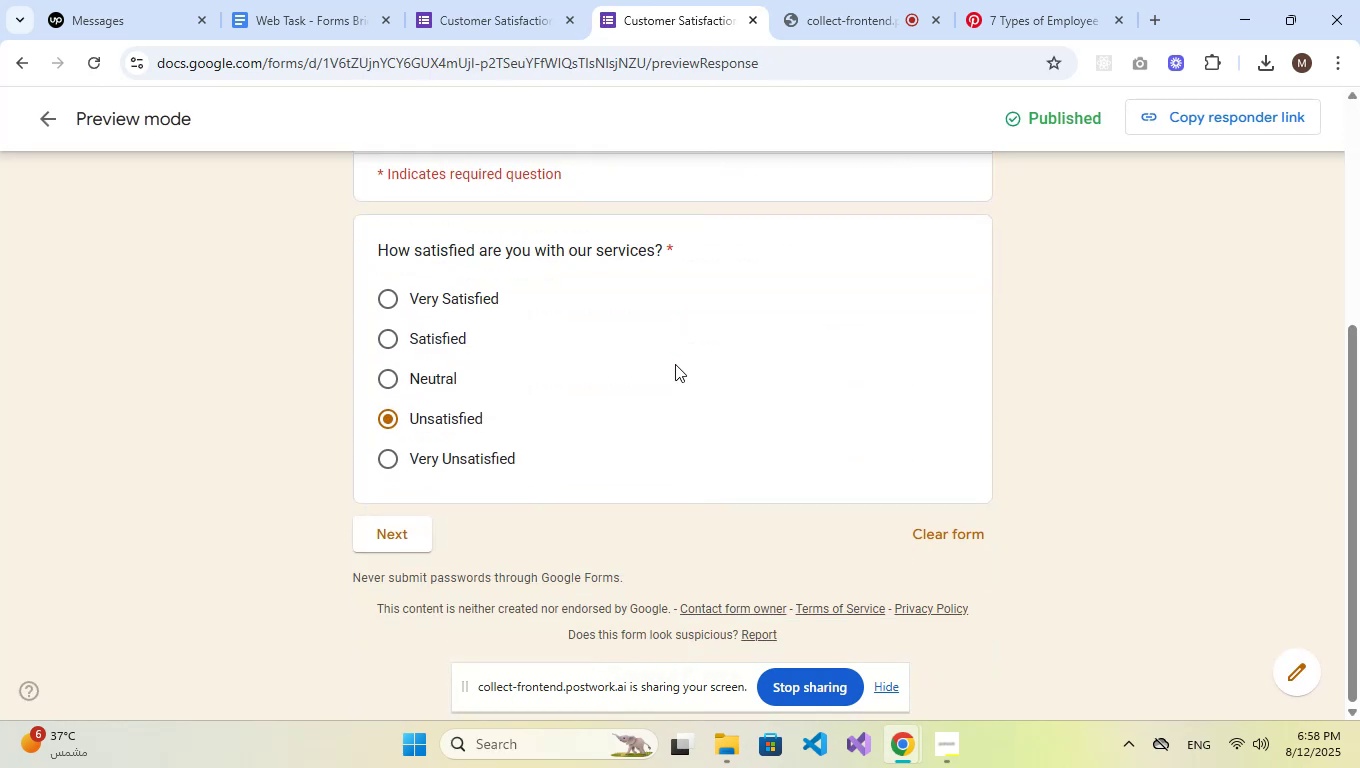 
scroll: coordinate [675, 364], scroll_direction: up, amount: 2.0
 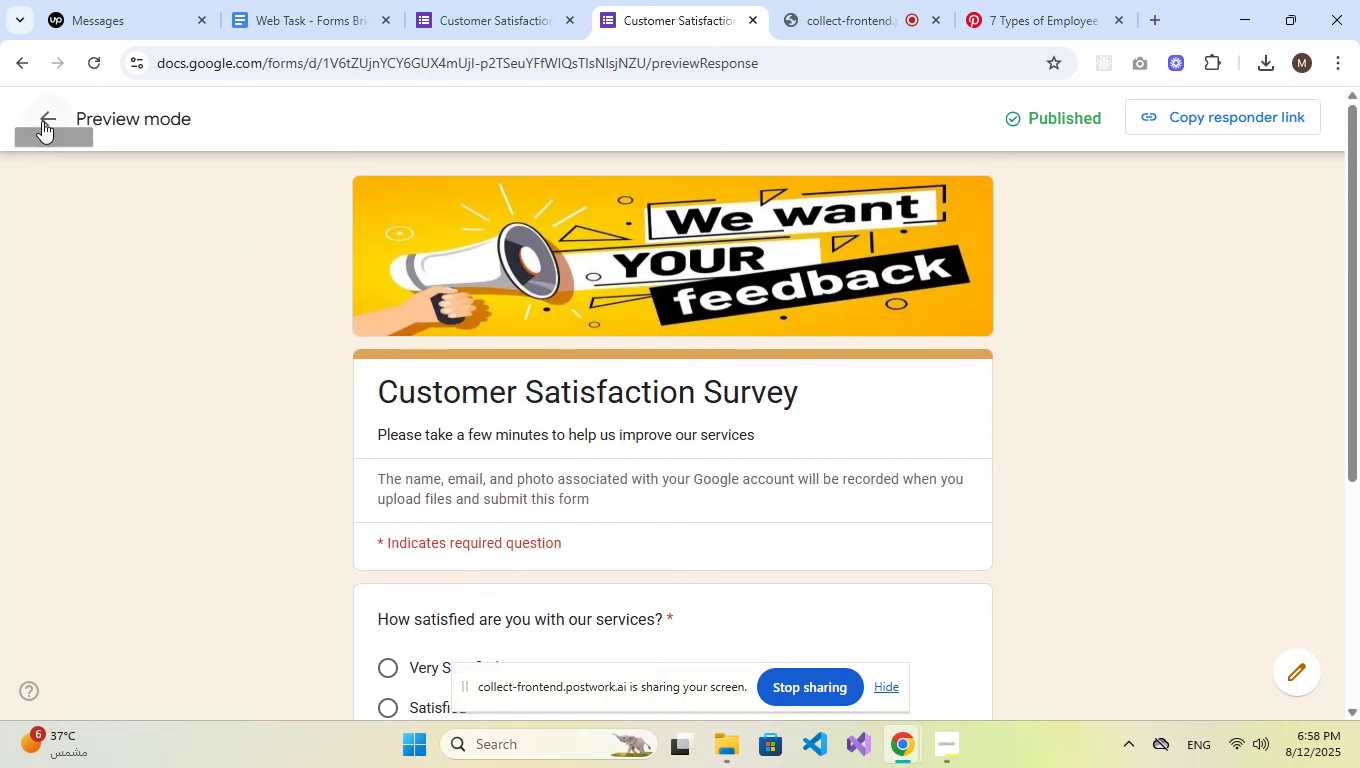 
left_click([42, 121])
 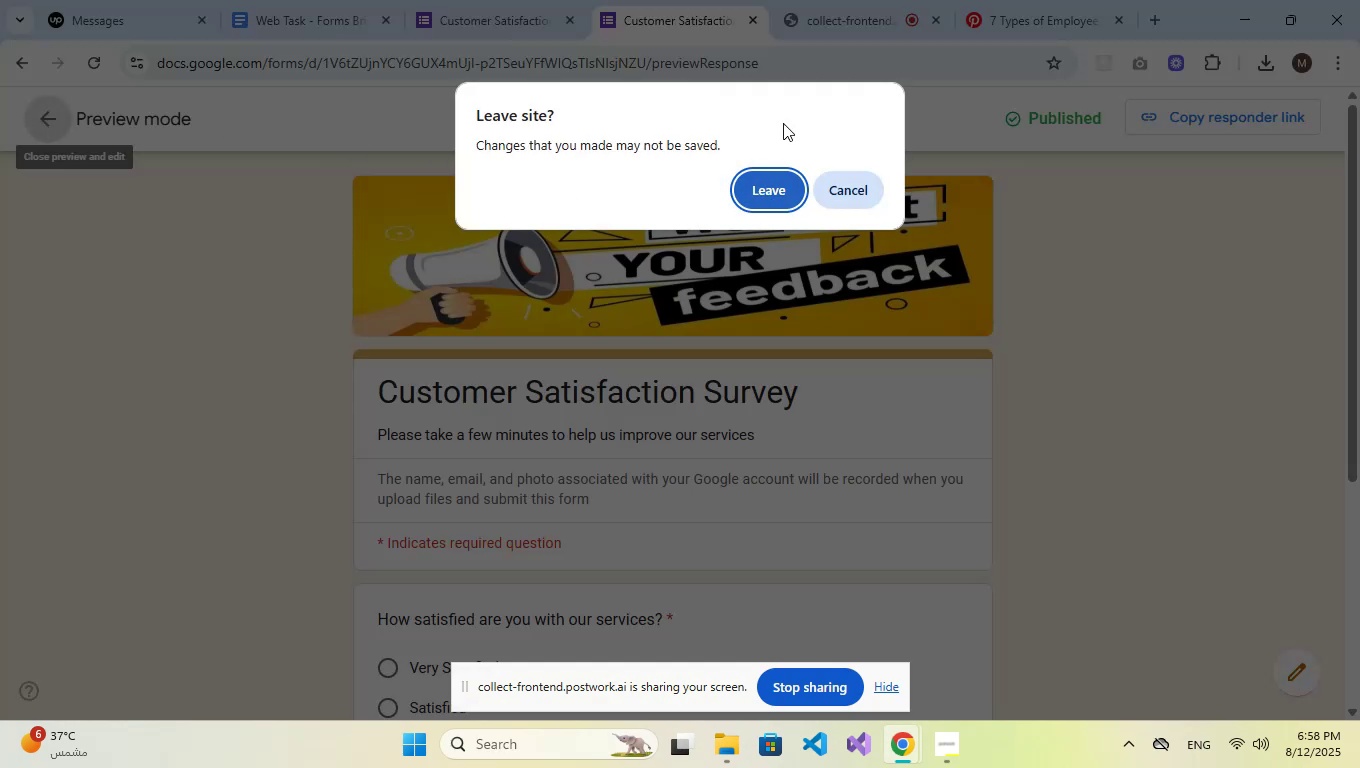 
left_click([844, 197])
 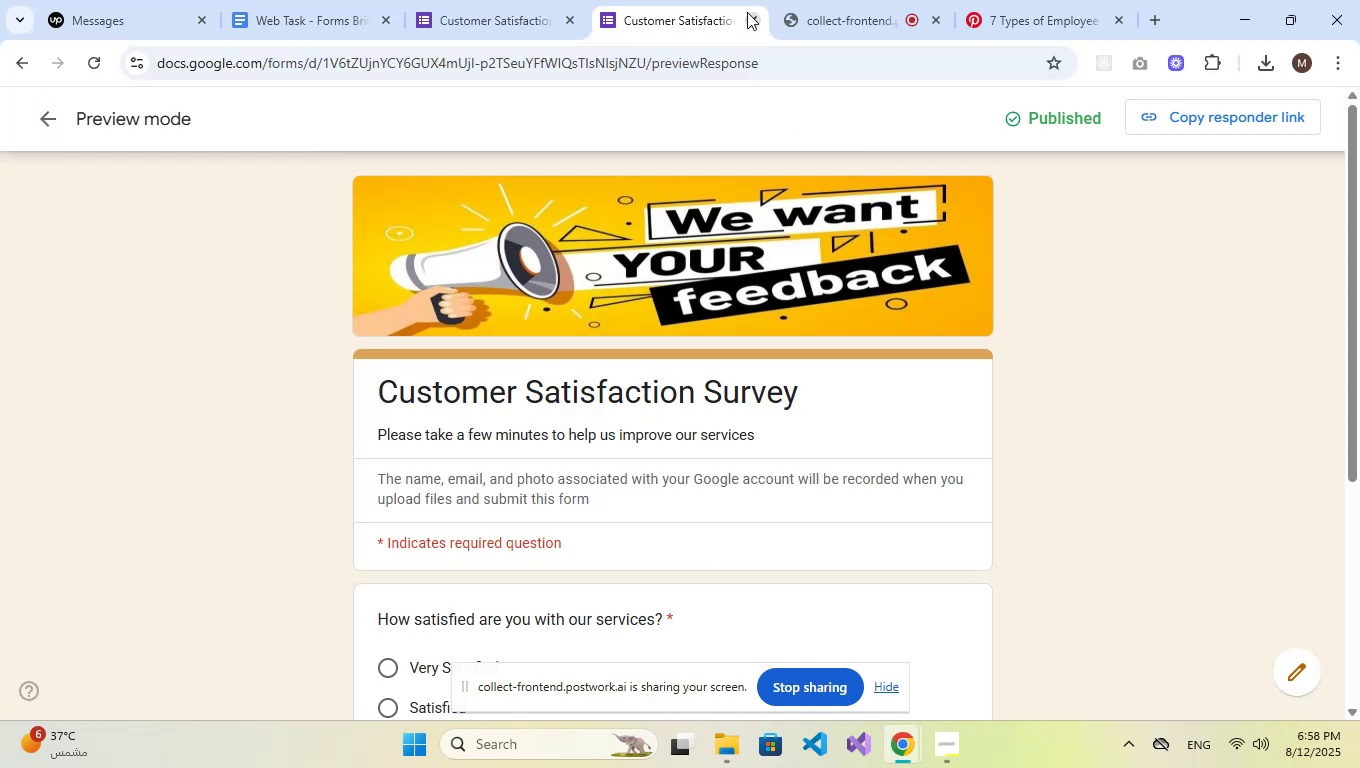 
left_click([747, 14])
 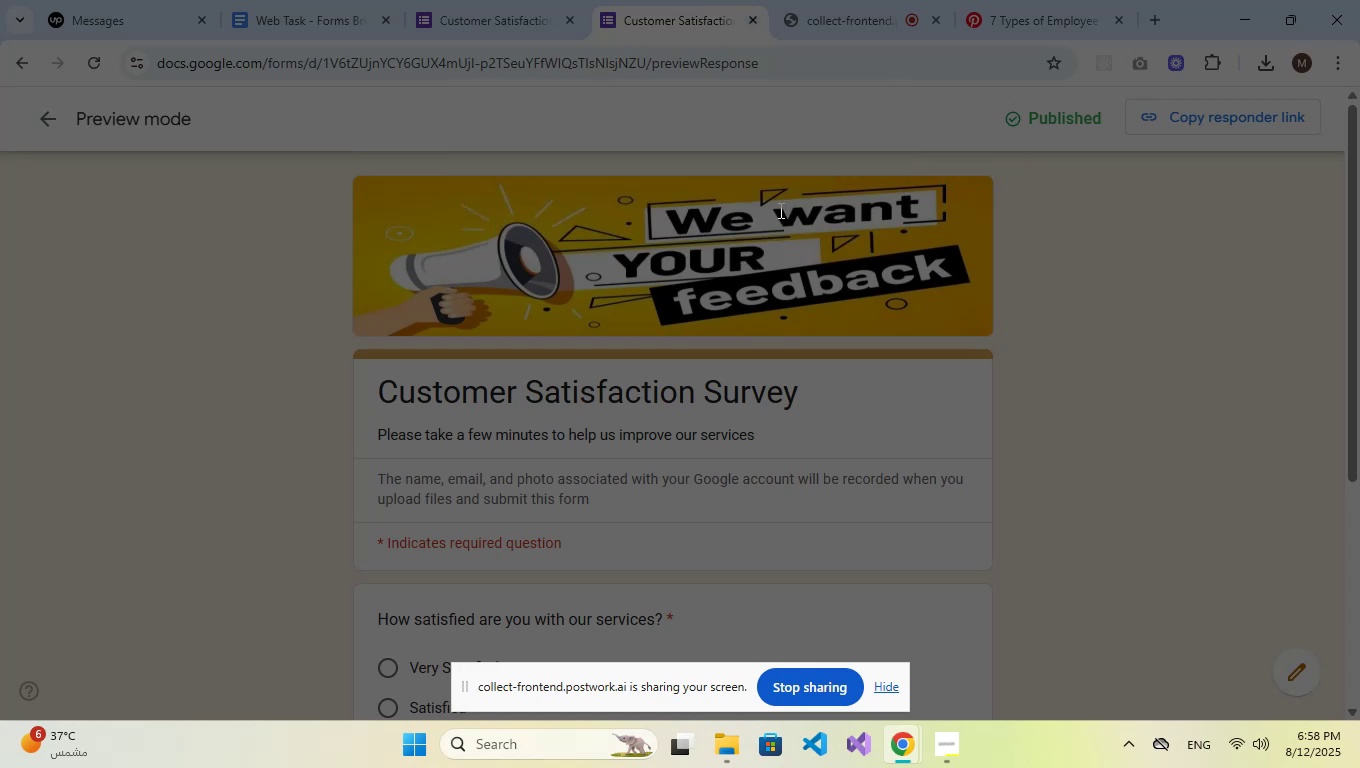 
double_click([604, 0])
 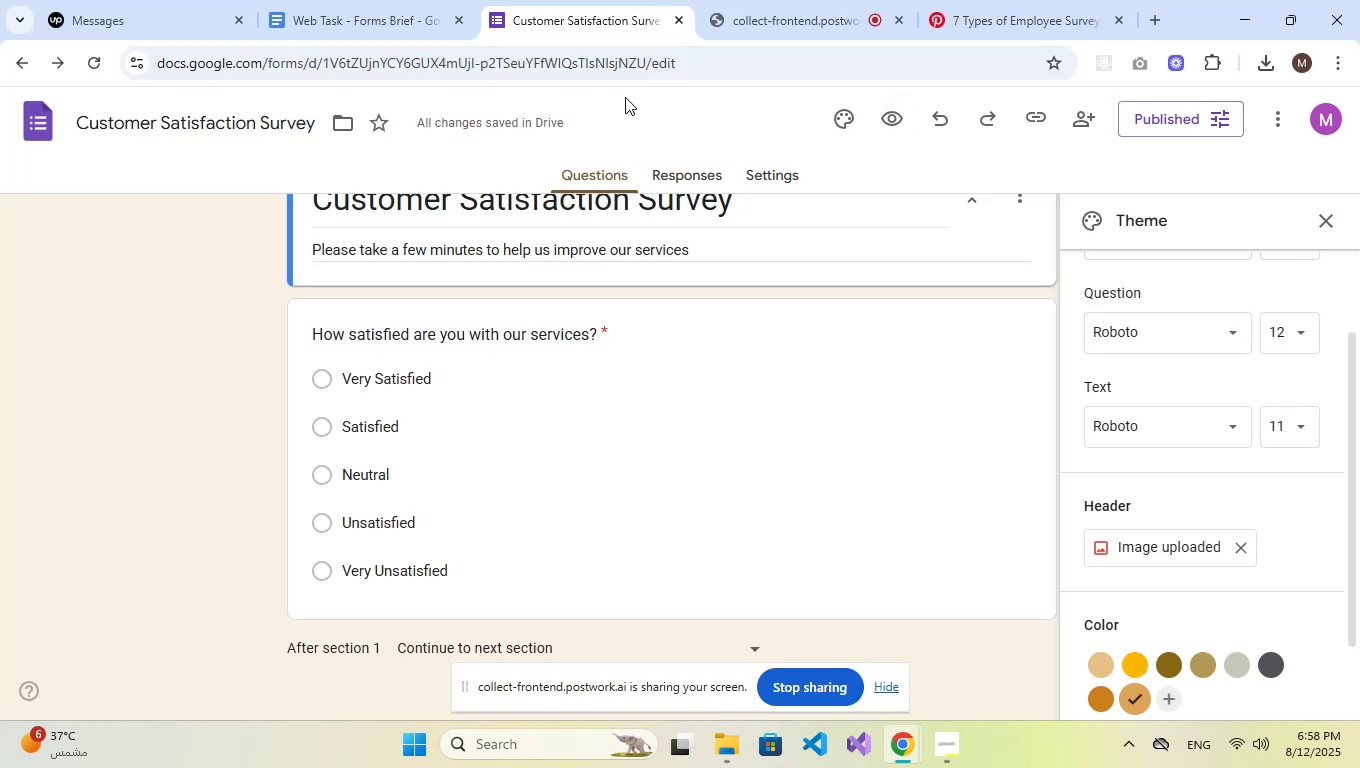 
scroll: coordinate [659, 388], scroll_direction: up, amount: 9.0
 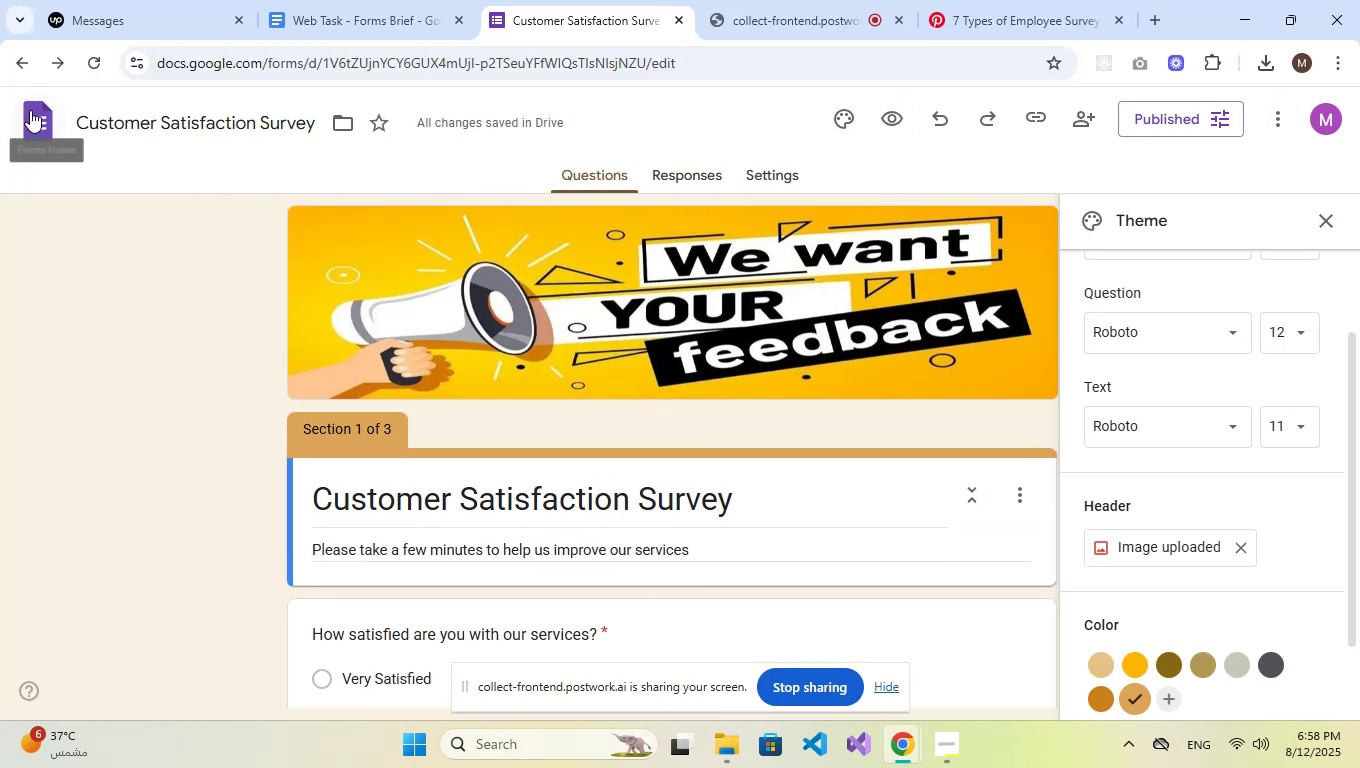 
left_click([30, 110])
 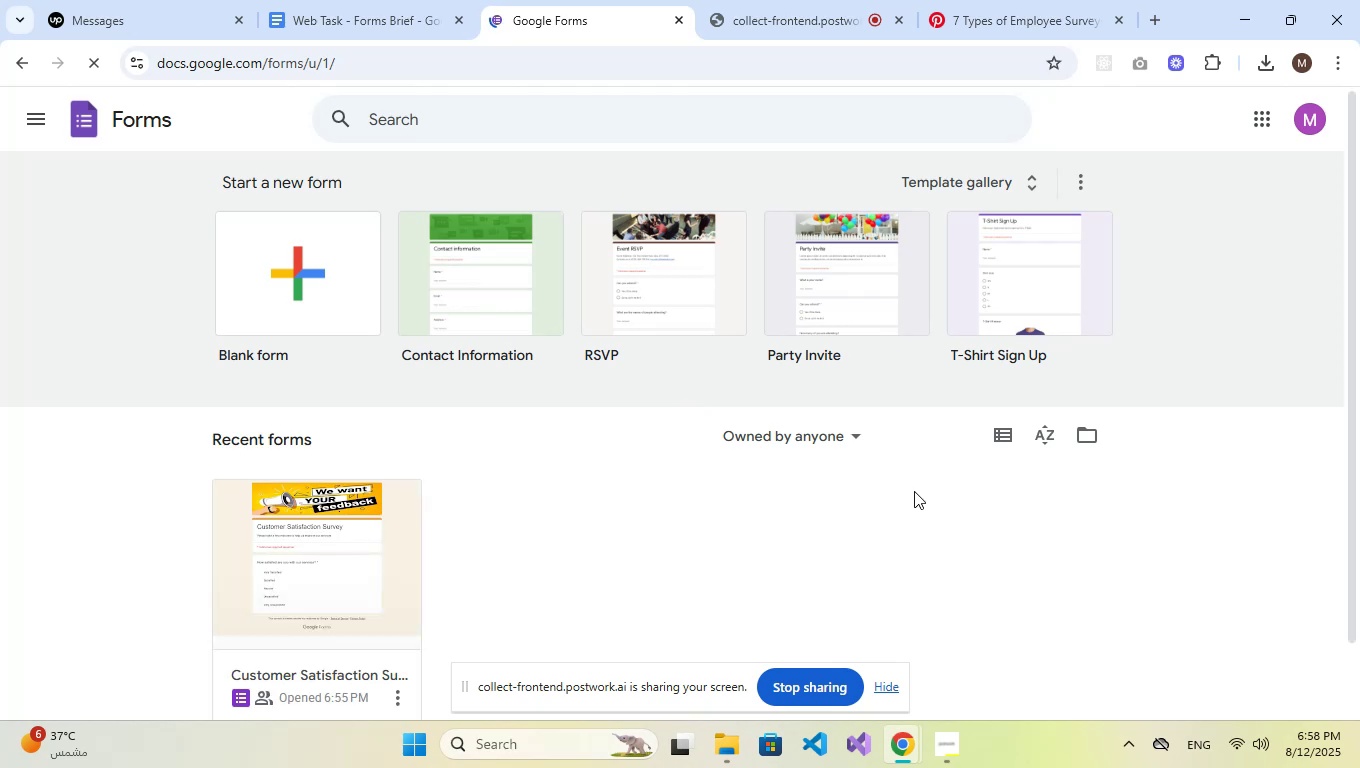 
wait(10.66)
 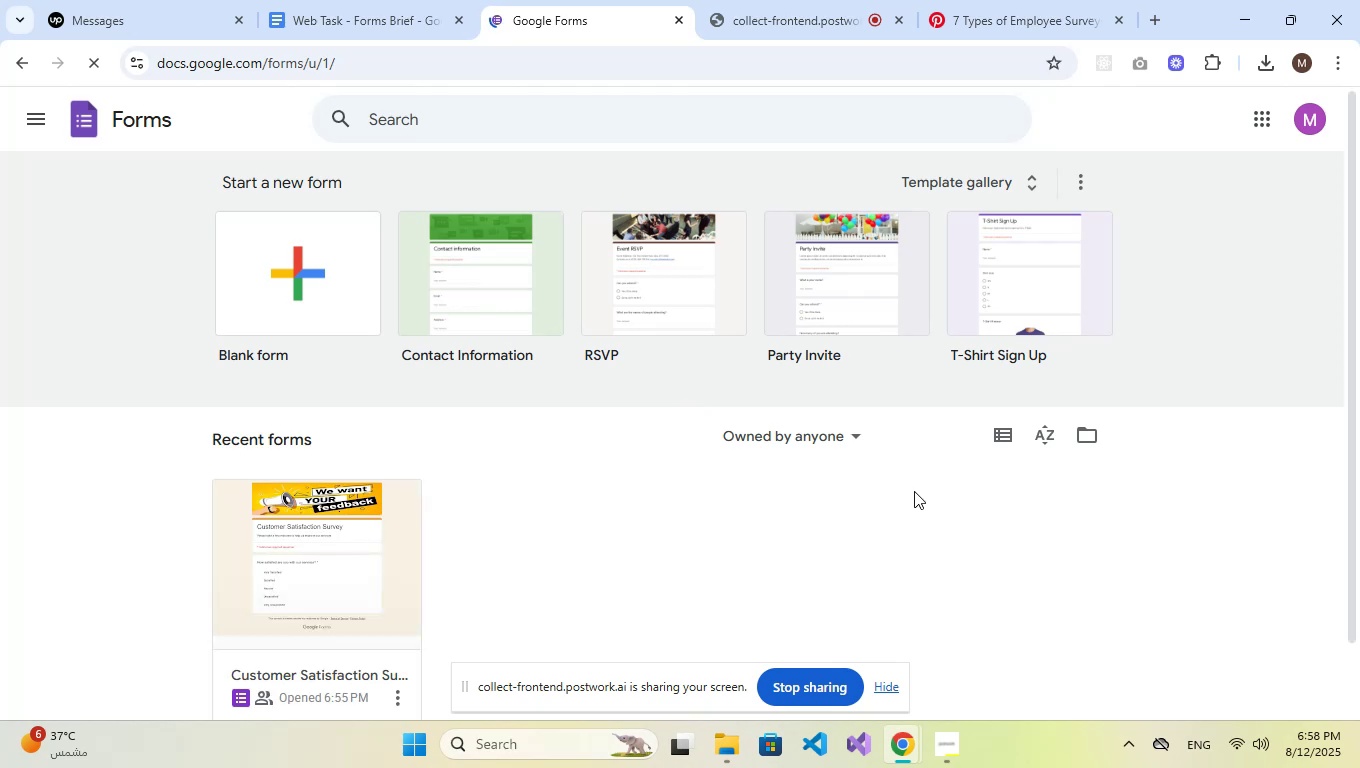 
left_click([296, 265])
 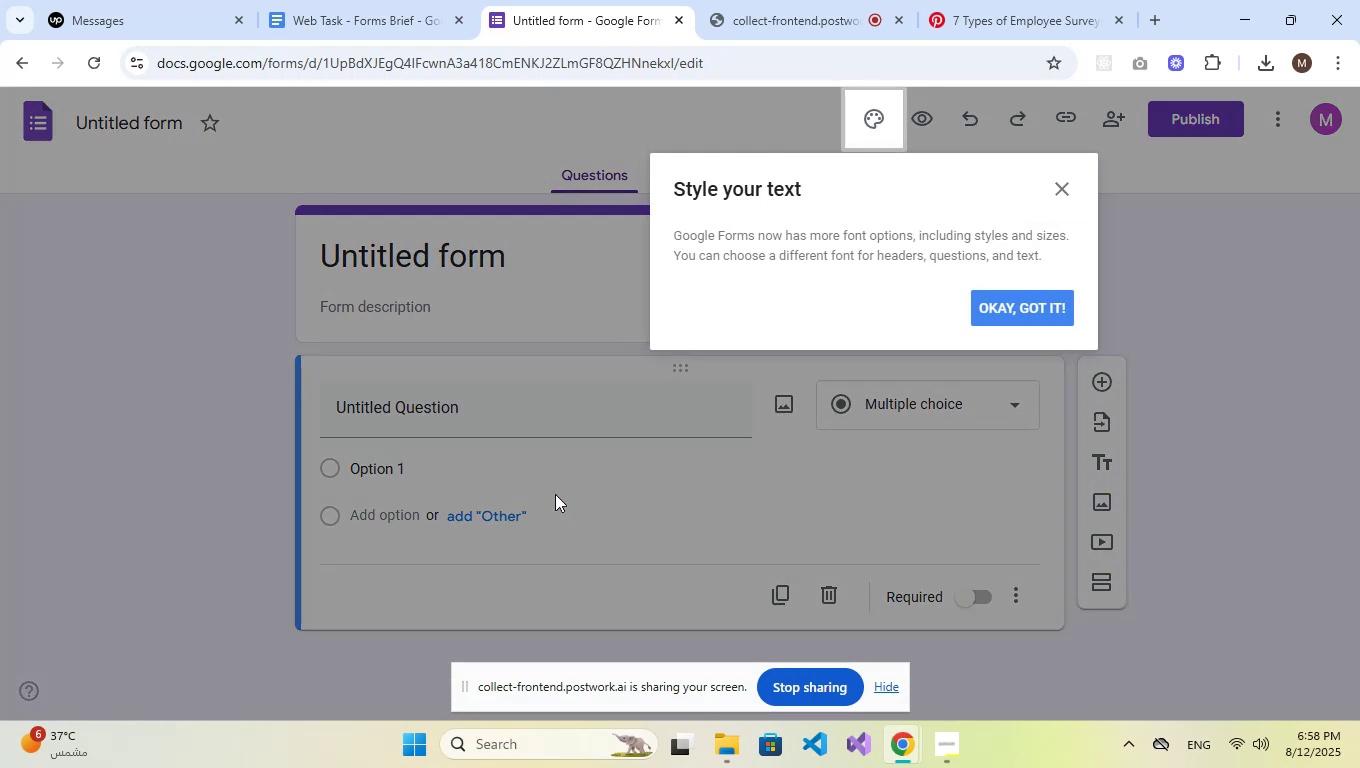 
wait(7.36)
 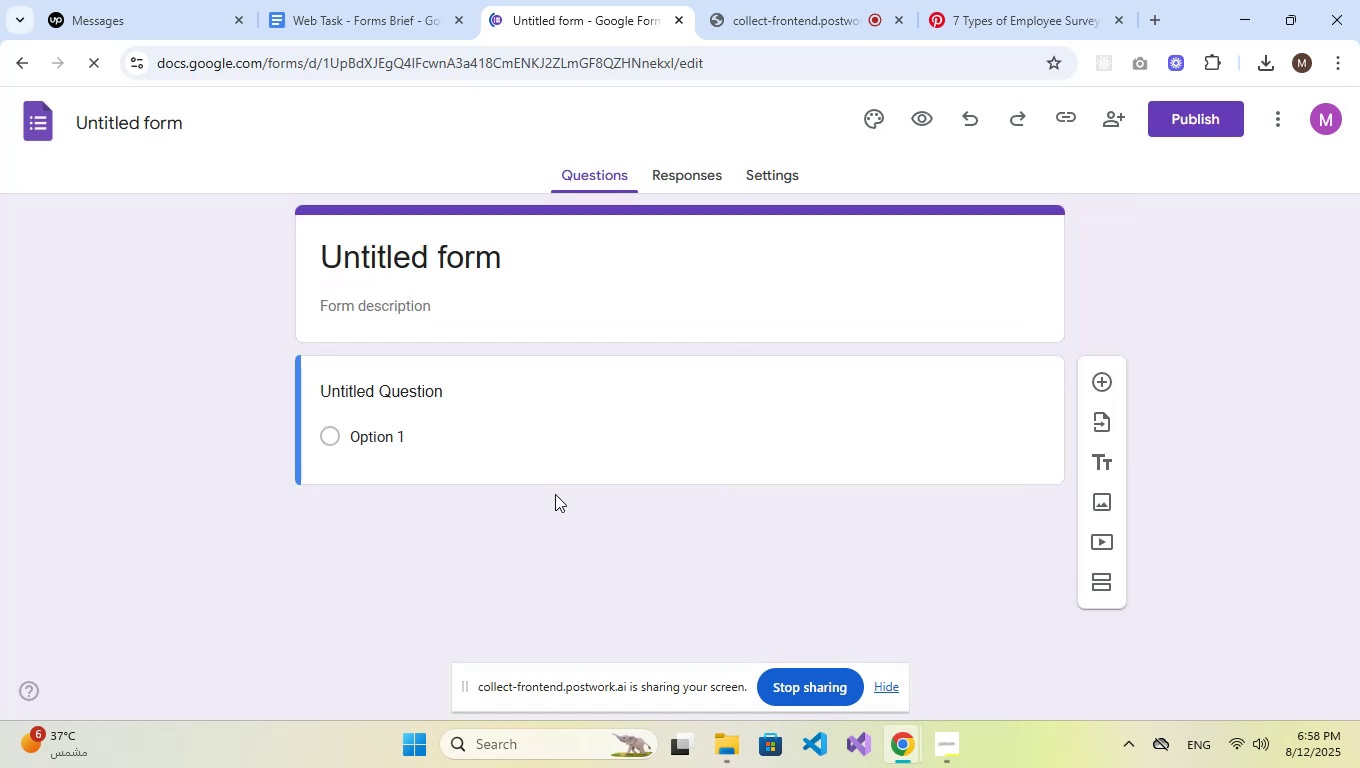 
left_click([1044, 308])
 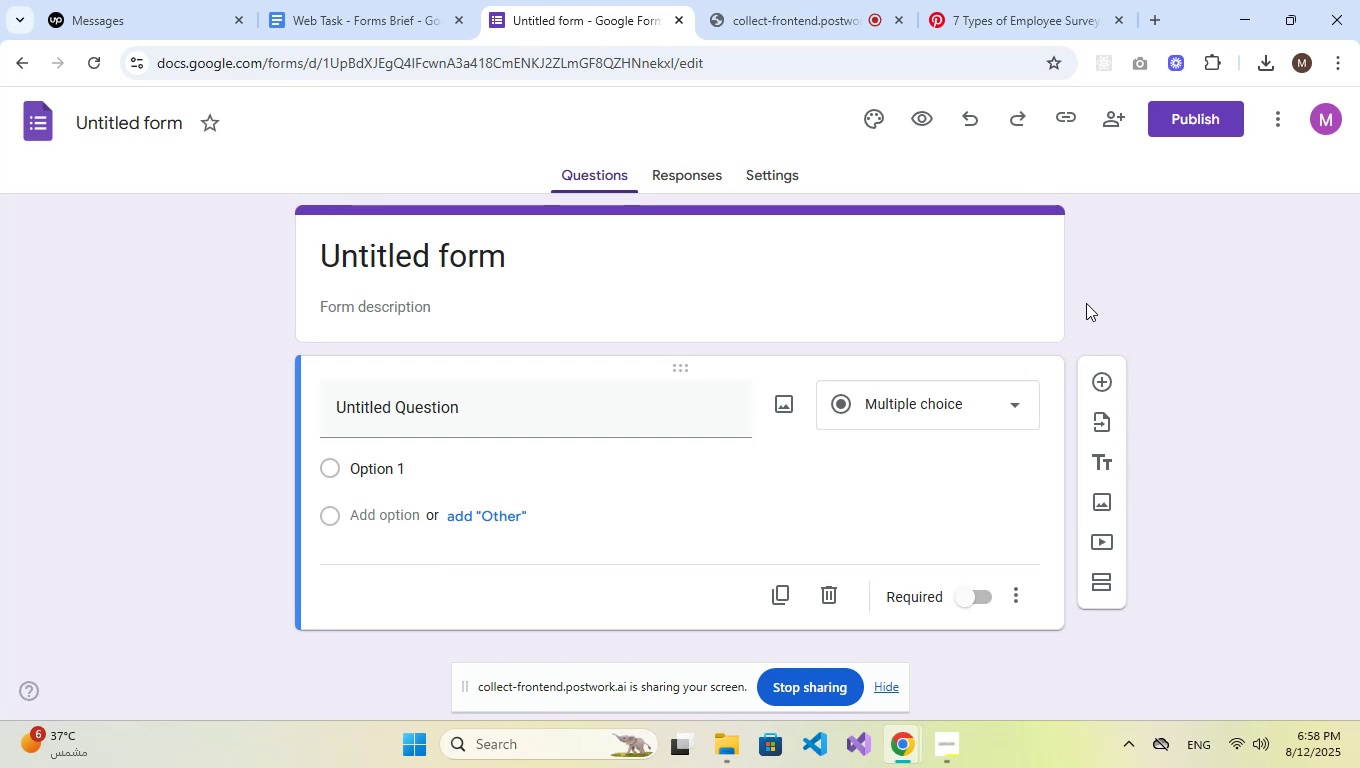 
wait(15.29)
 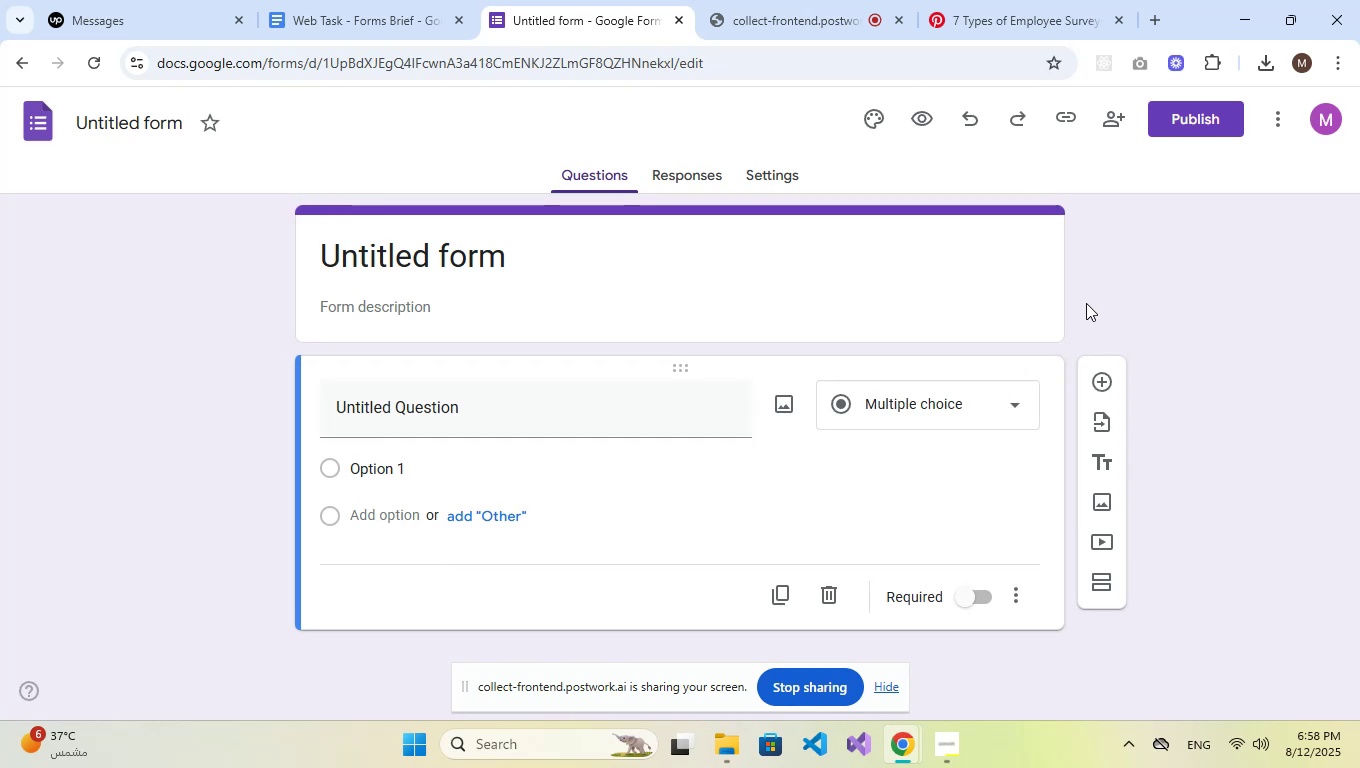 
double_click([463, 255])
 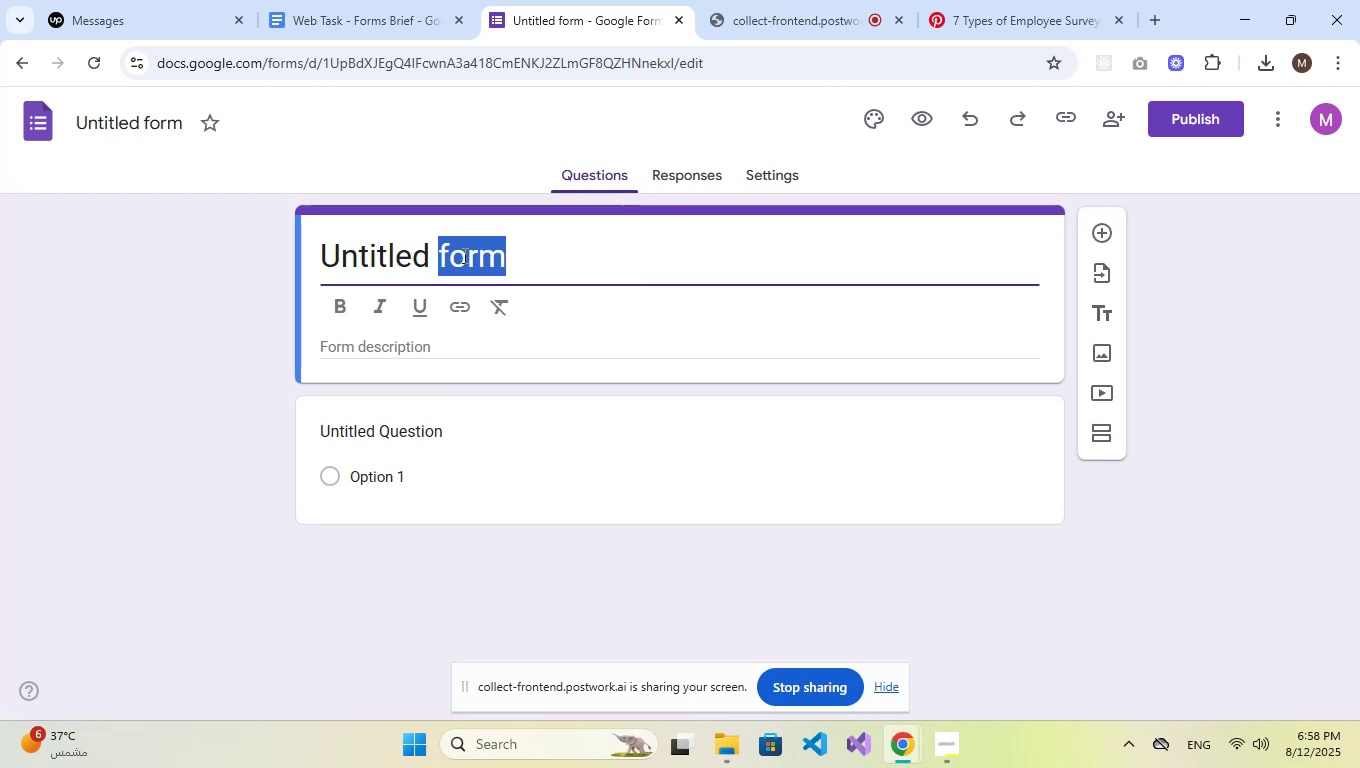 
triple_click([463, 255])
 